 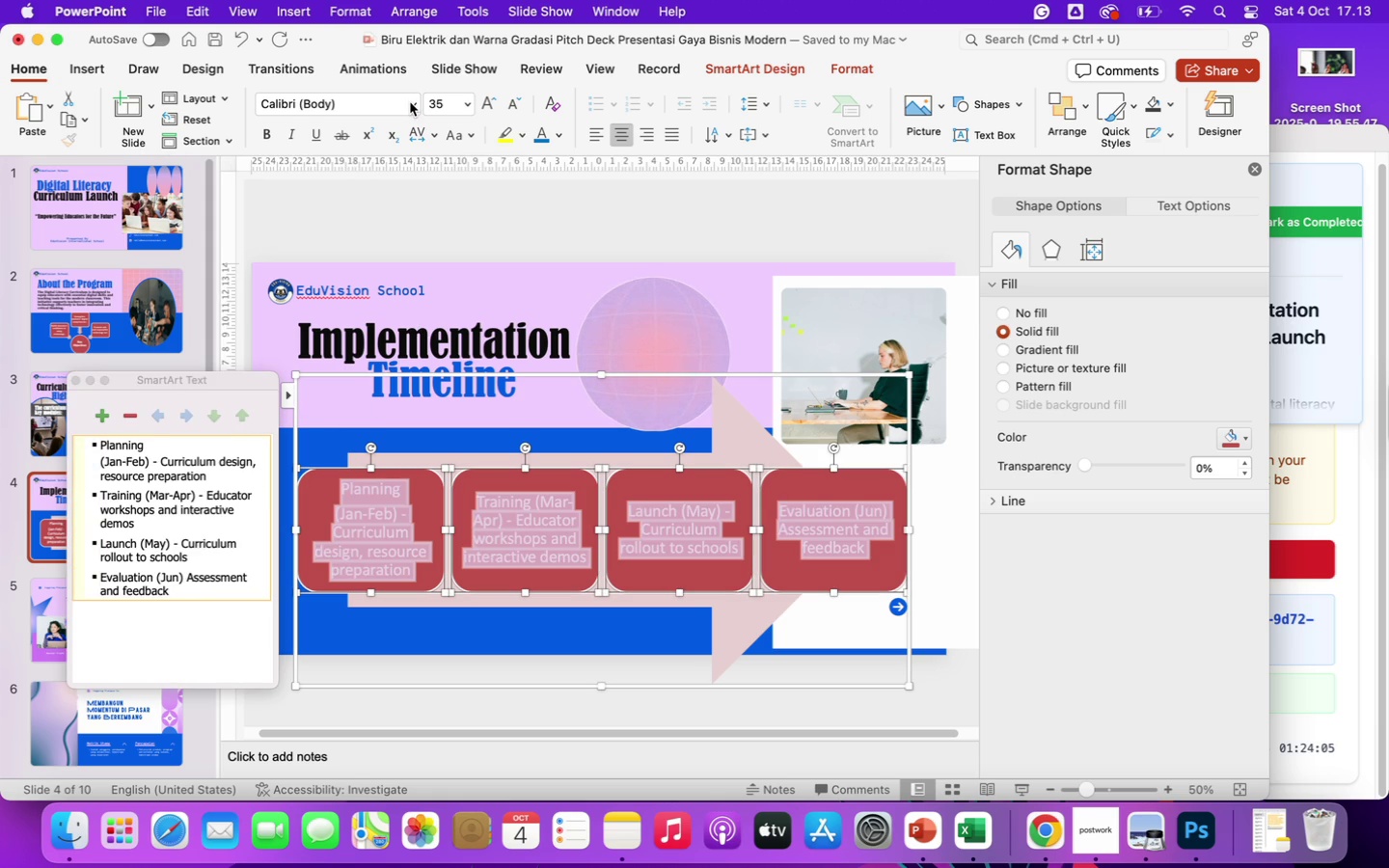 
left_click([410, 102])
 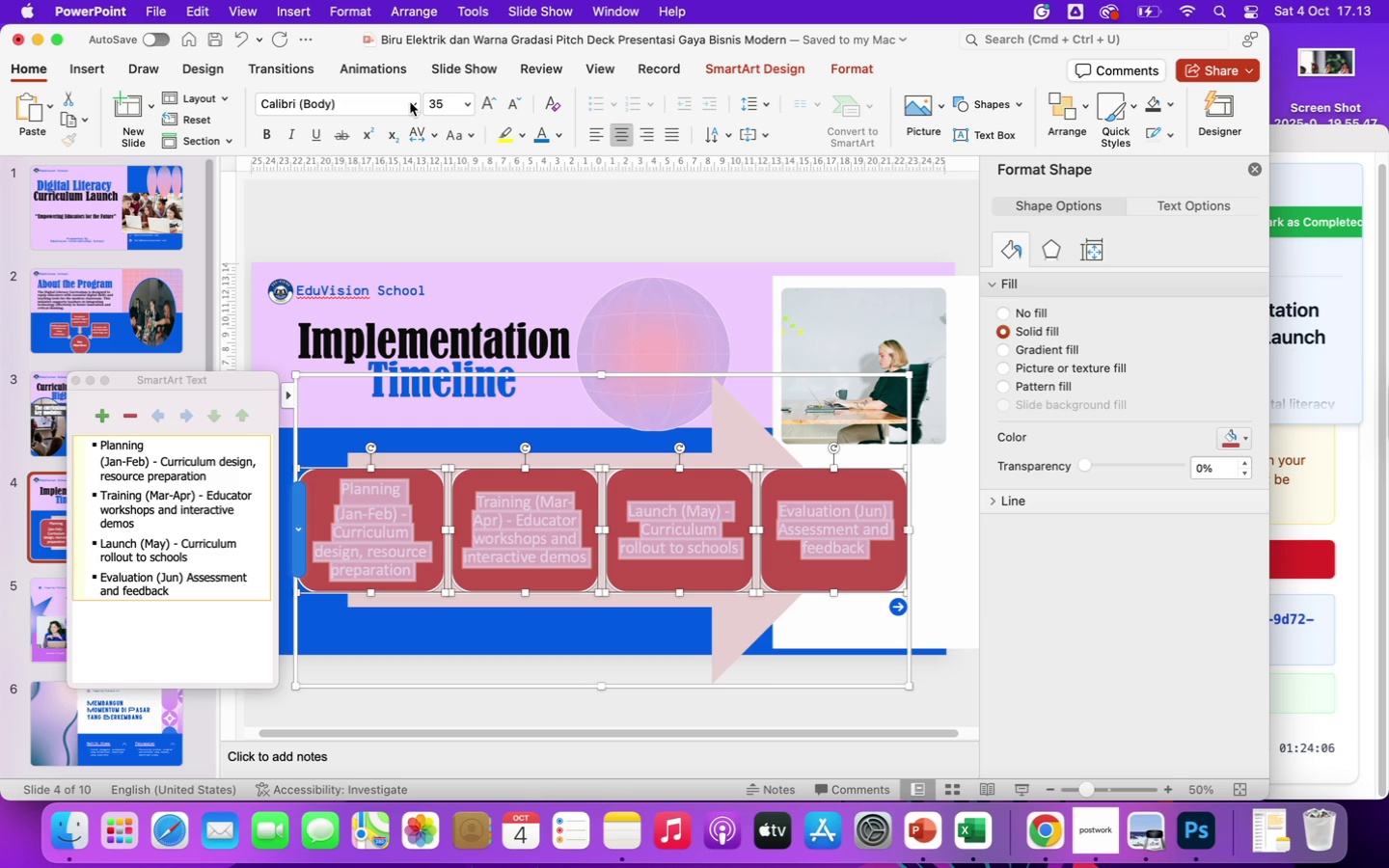 
left_click([410, 103])
 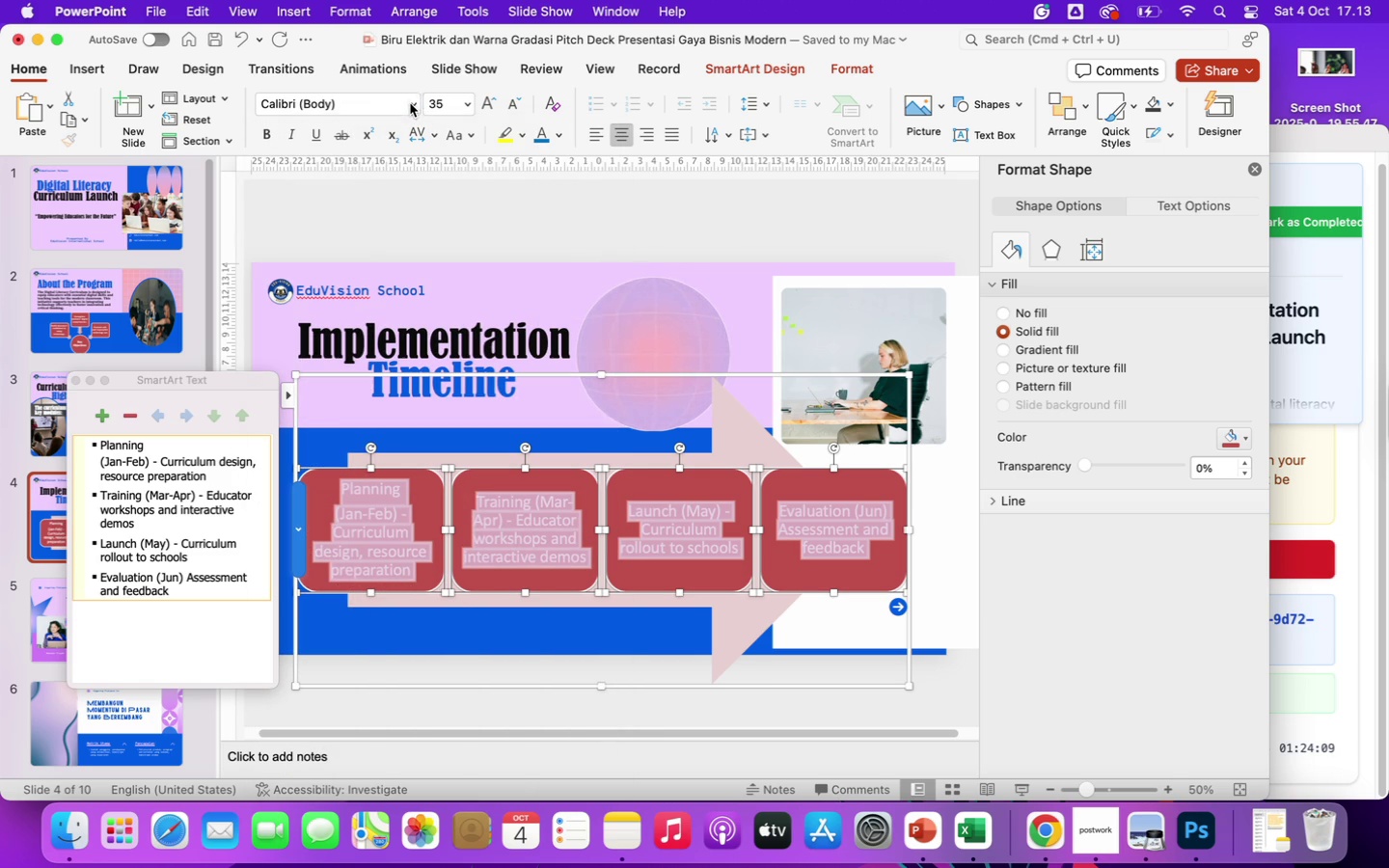 
left_click([410, 103])
 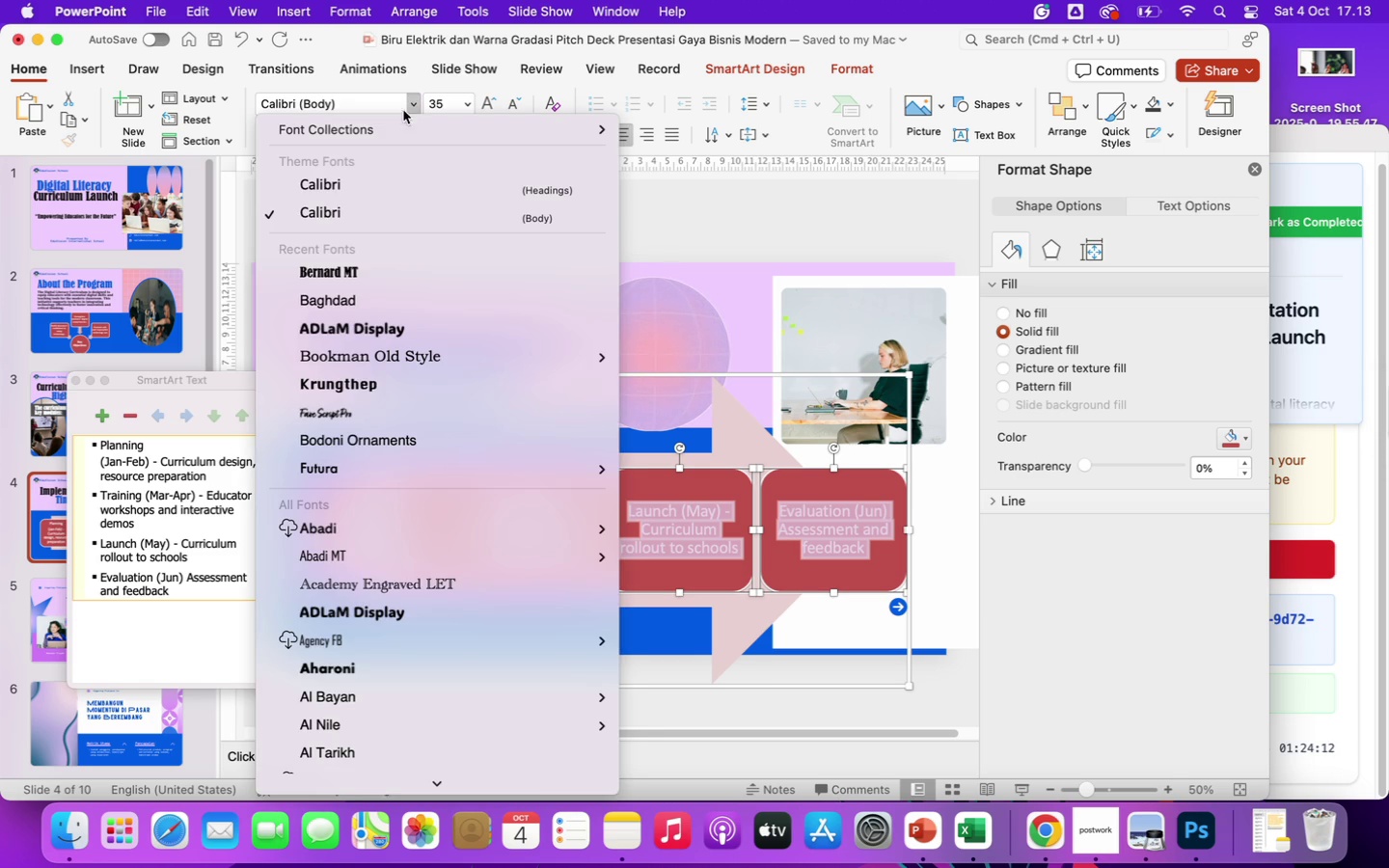 
left_click([341, 302])
 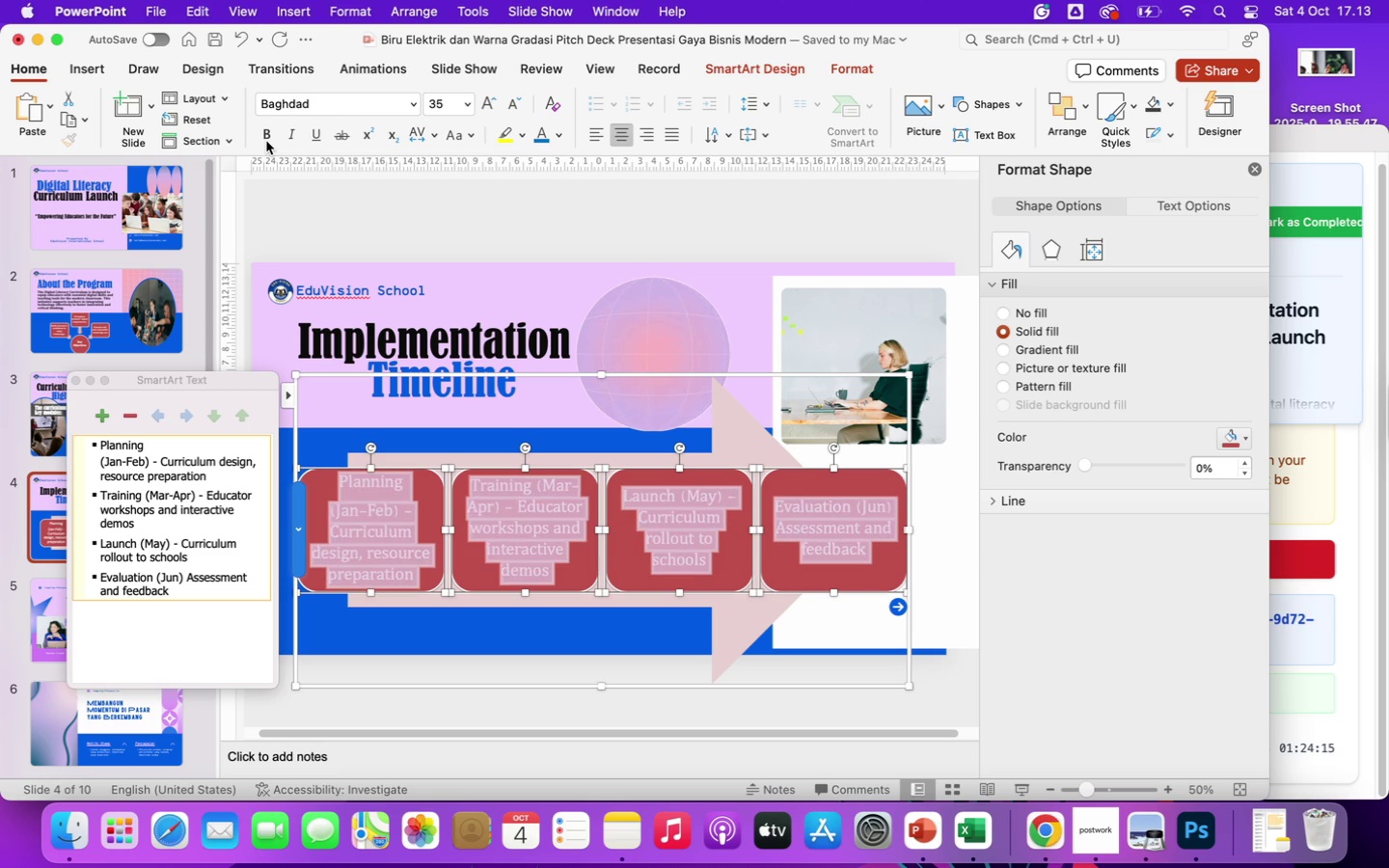 
left_click([266, 135])
 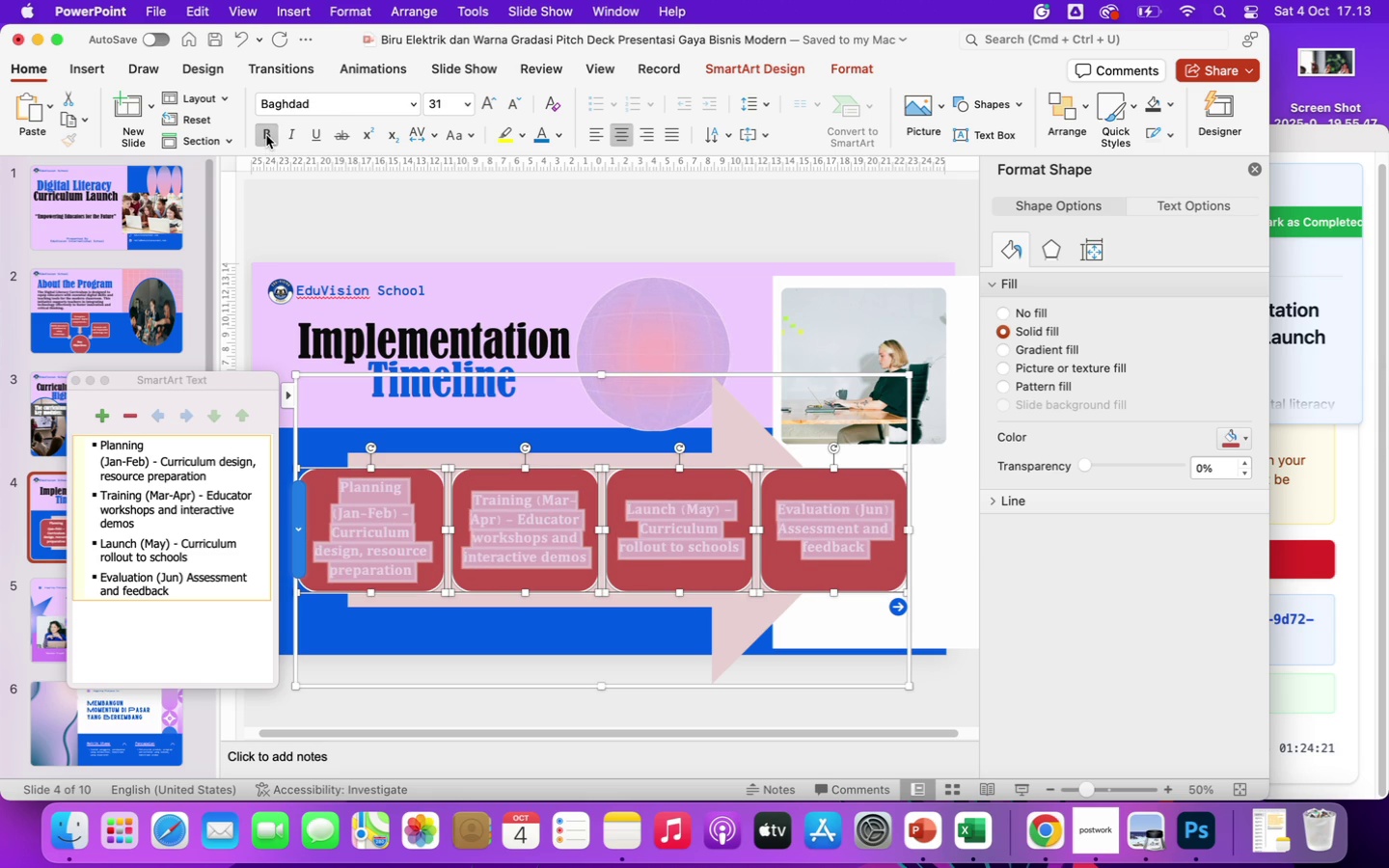 
wait(7.27)
 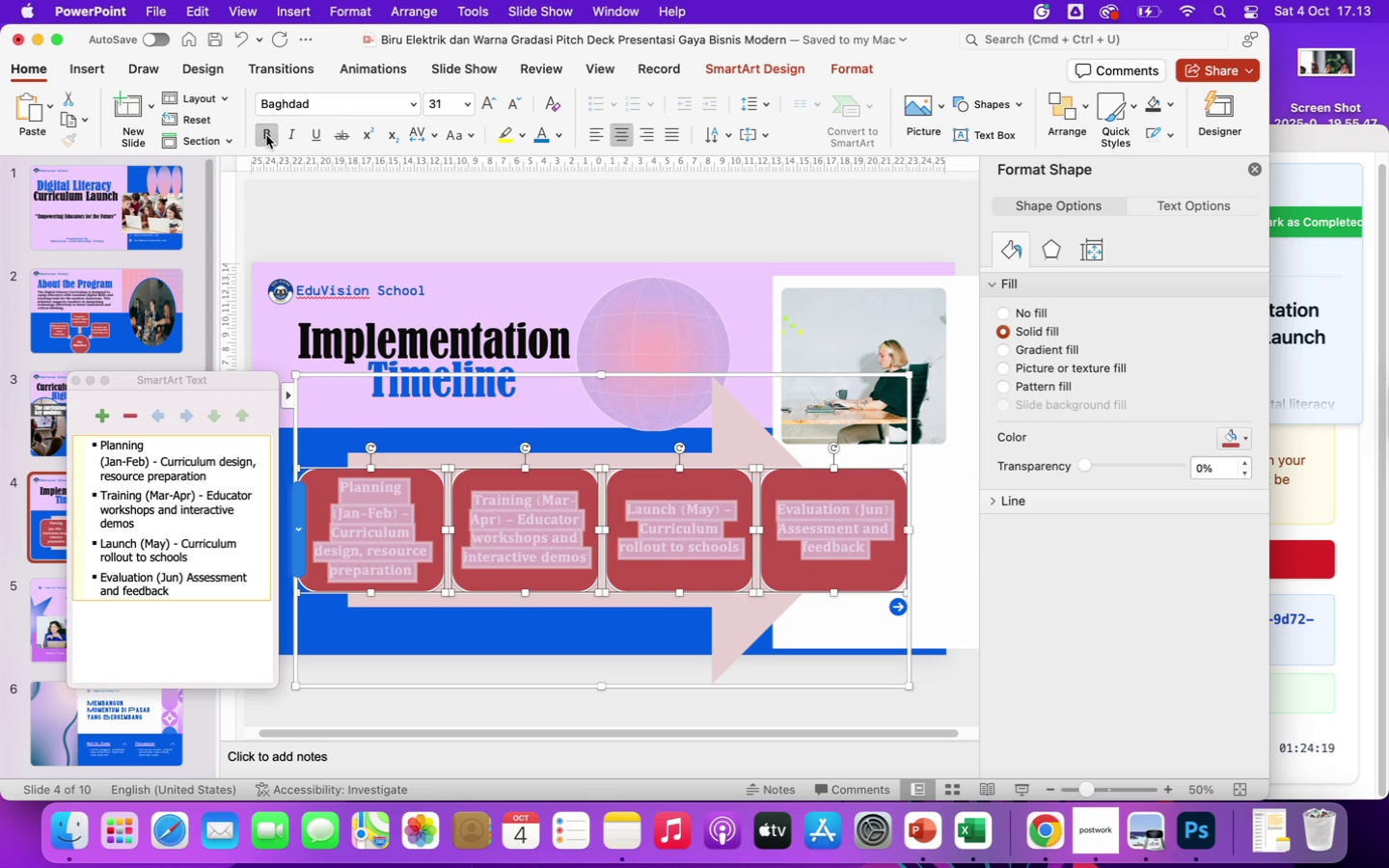 
left_click([638, 213])
 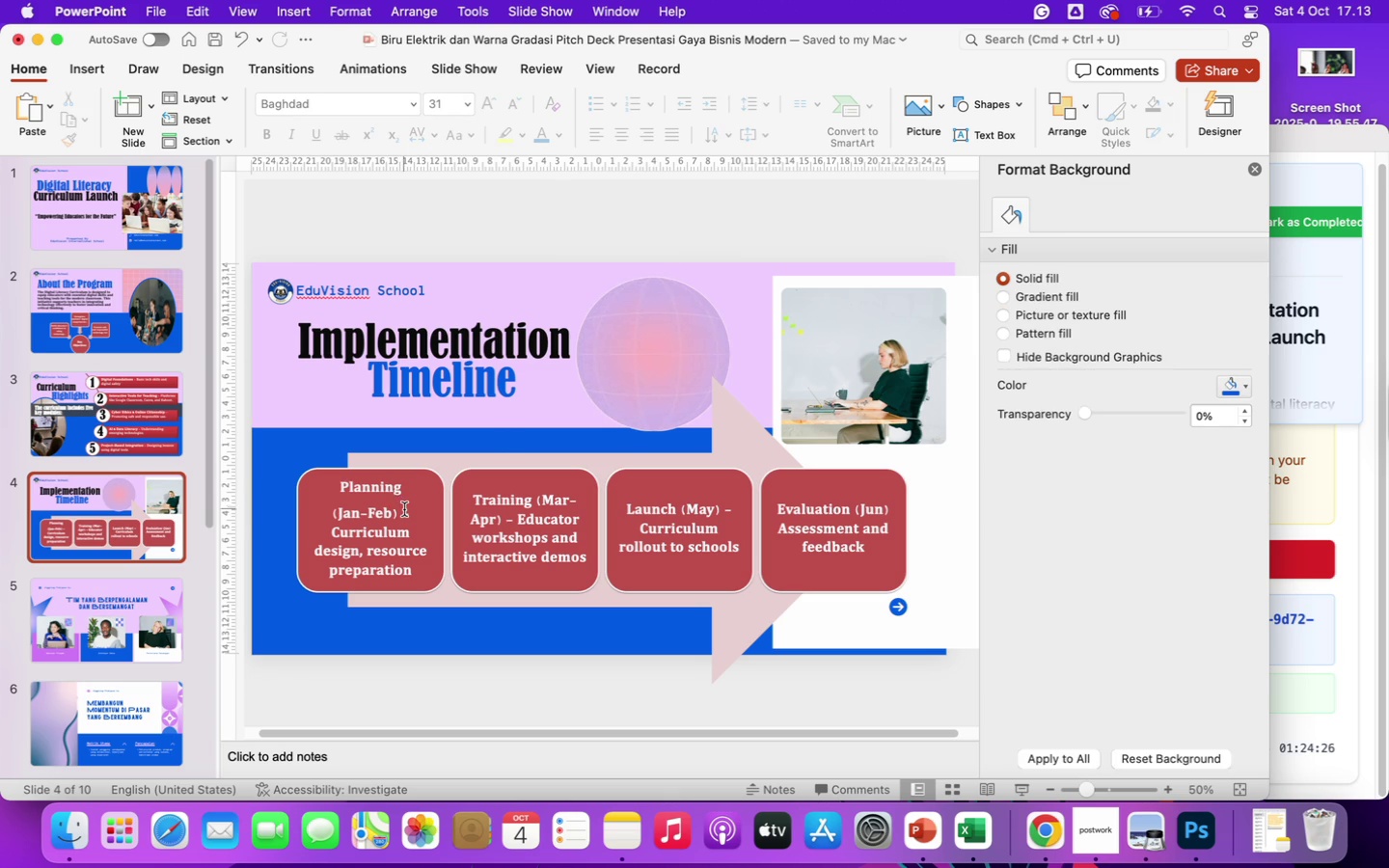 
left_click([386, 502])
 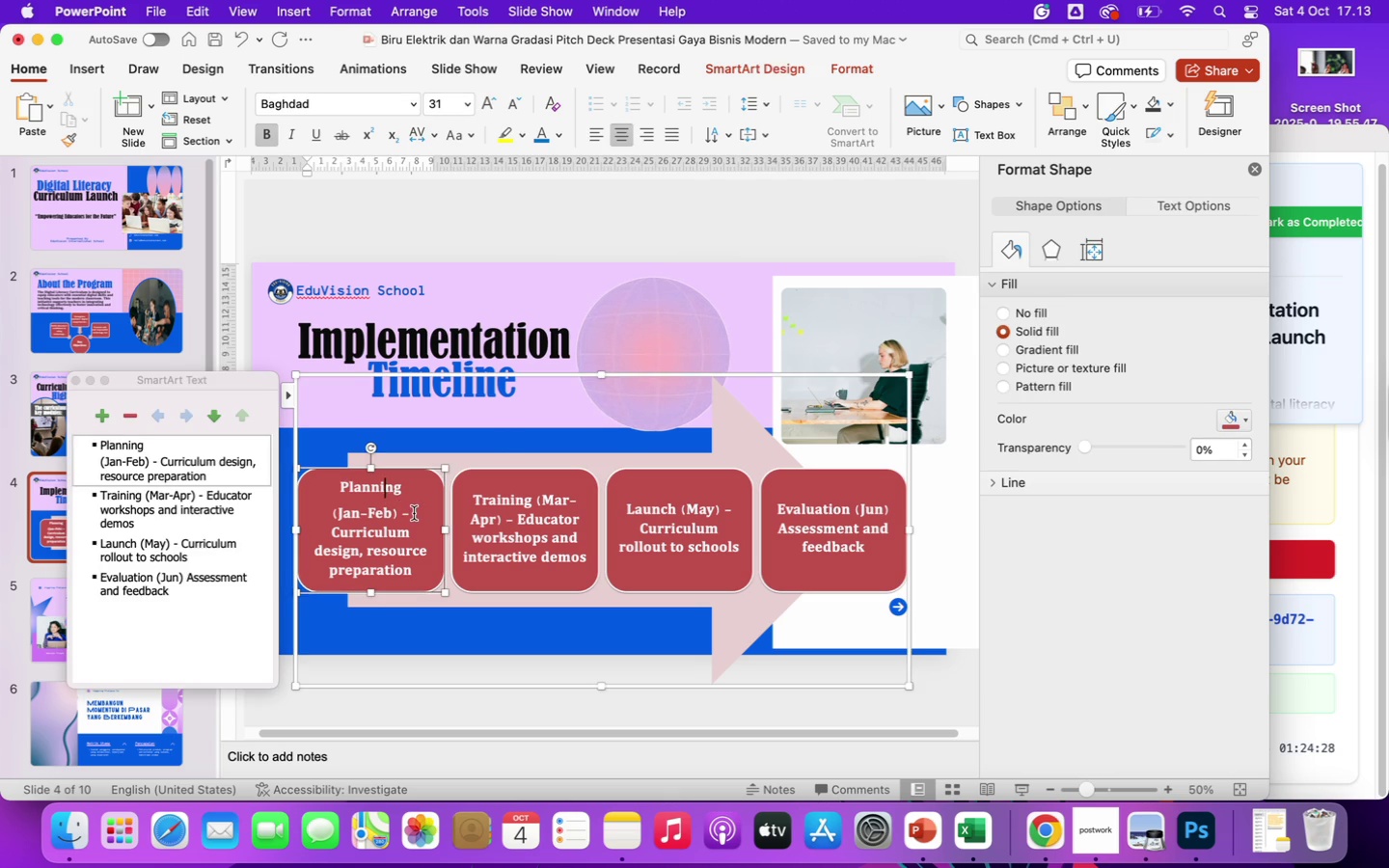 
left_click([414, 514])
 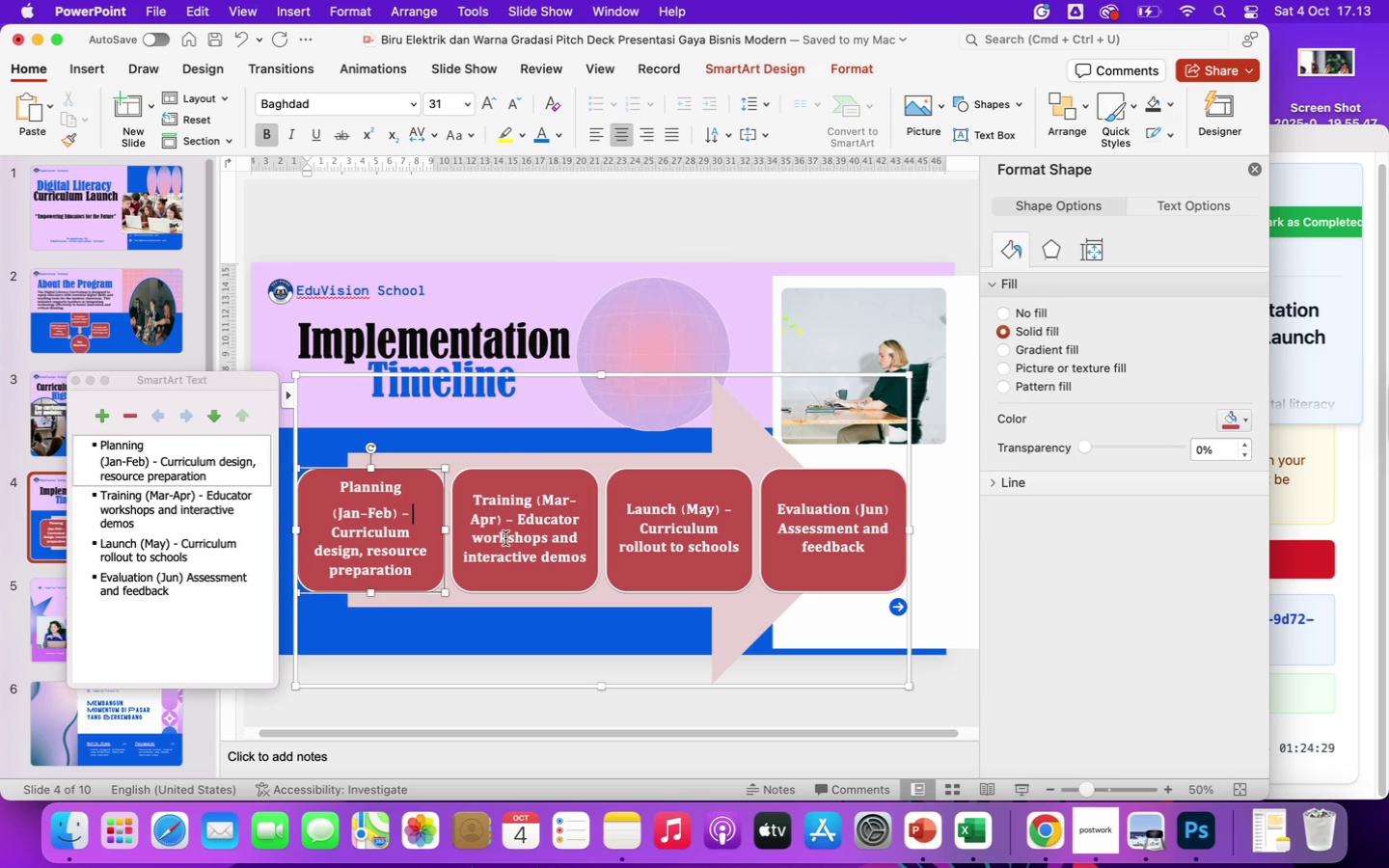 
key(Backspace)
 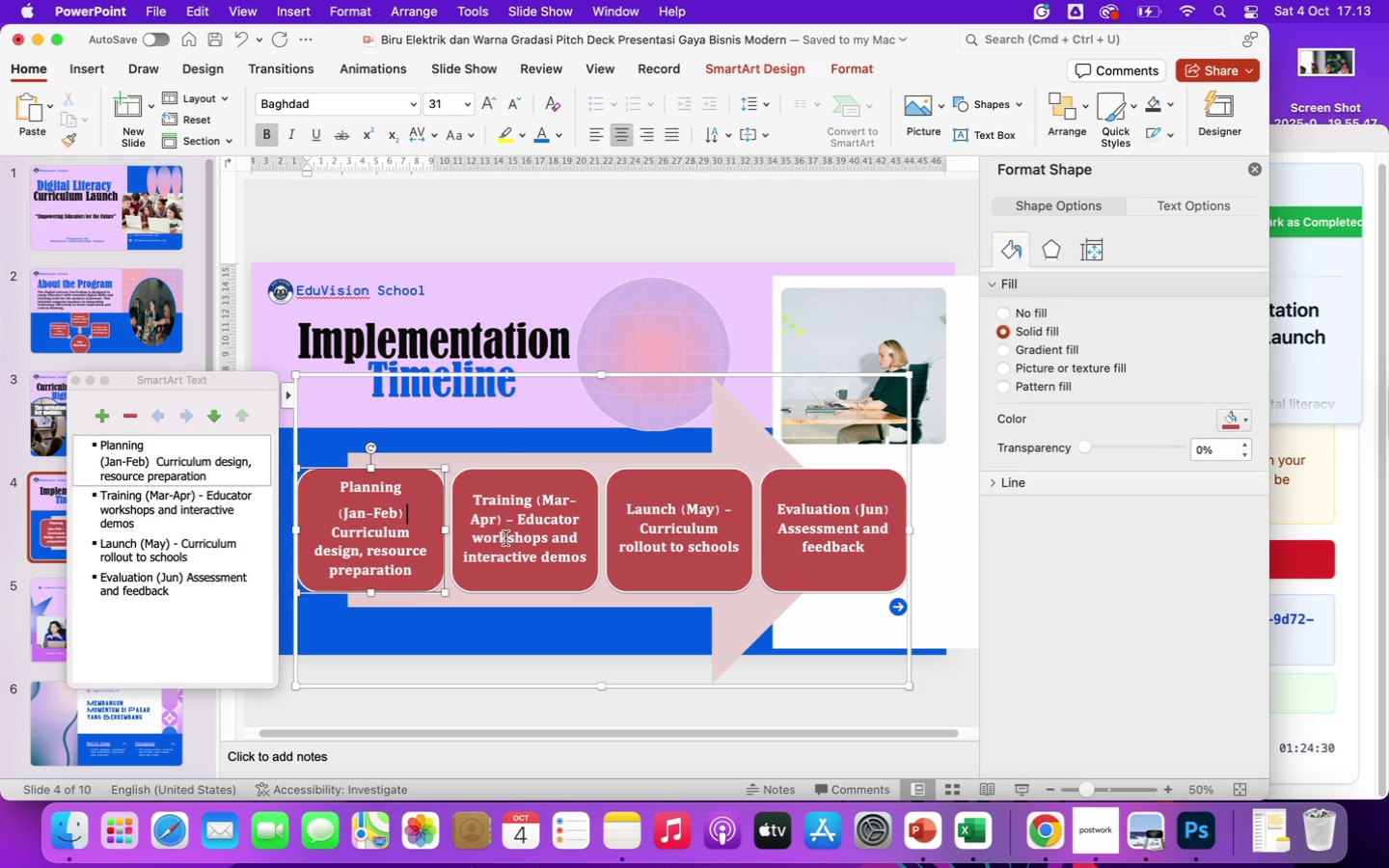 
key(Backspace)
 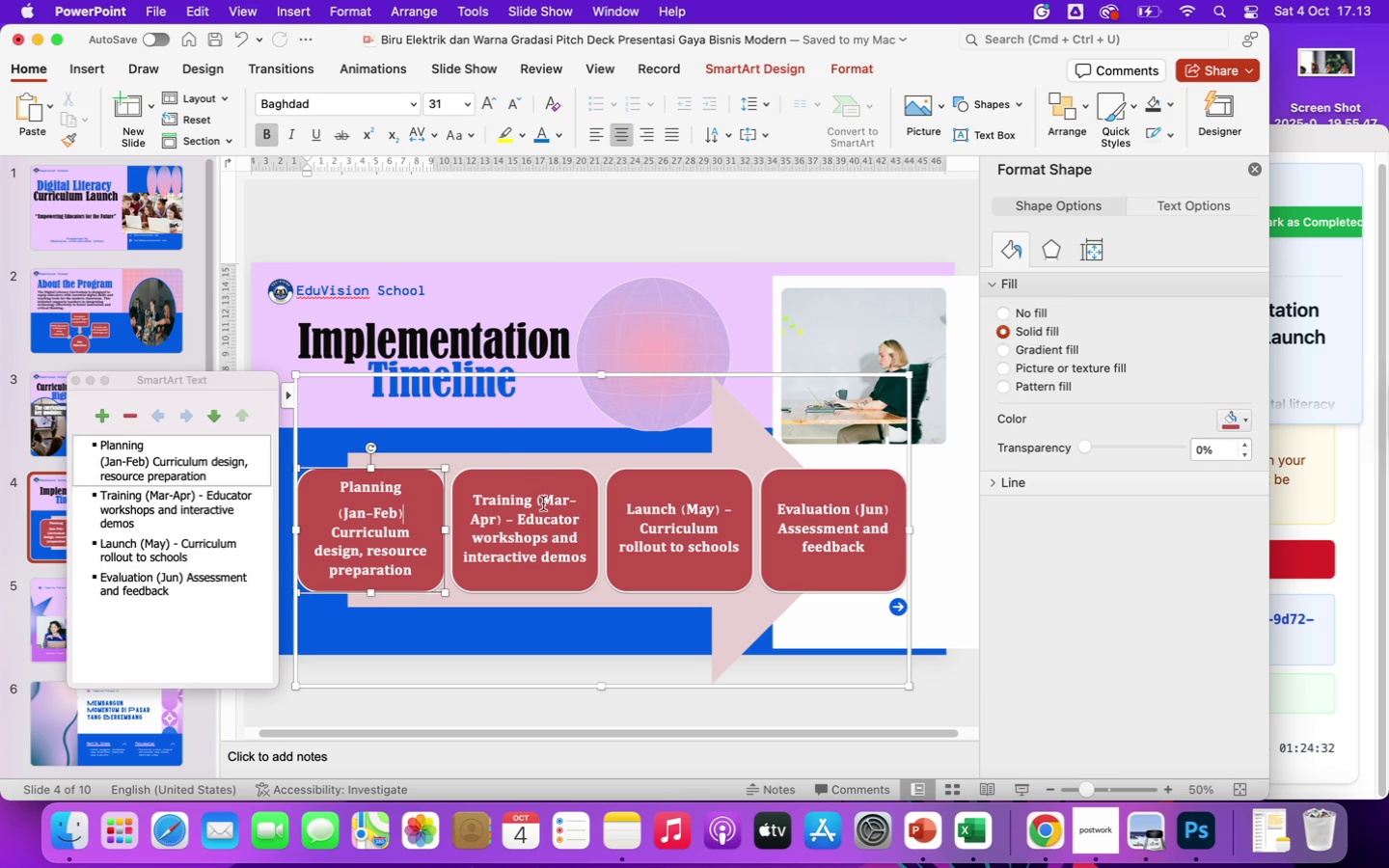 
left_click([537, 499])
 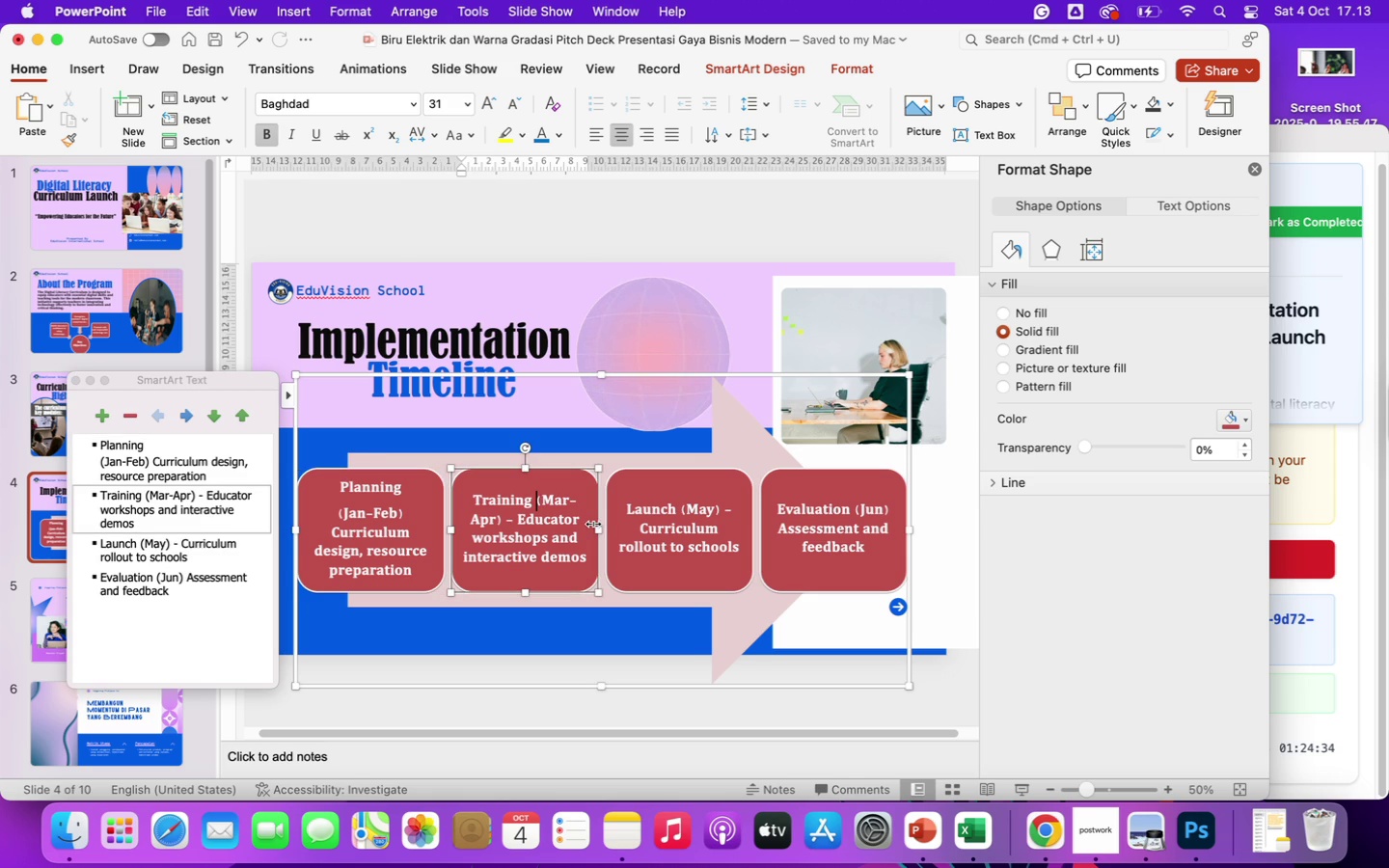 
key(Enter)
 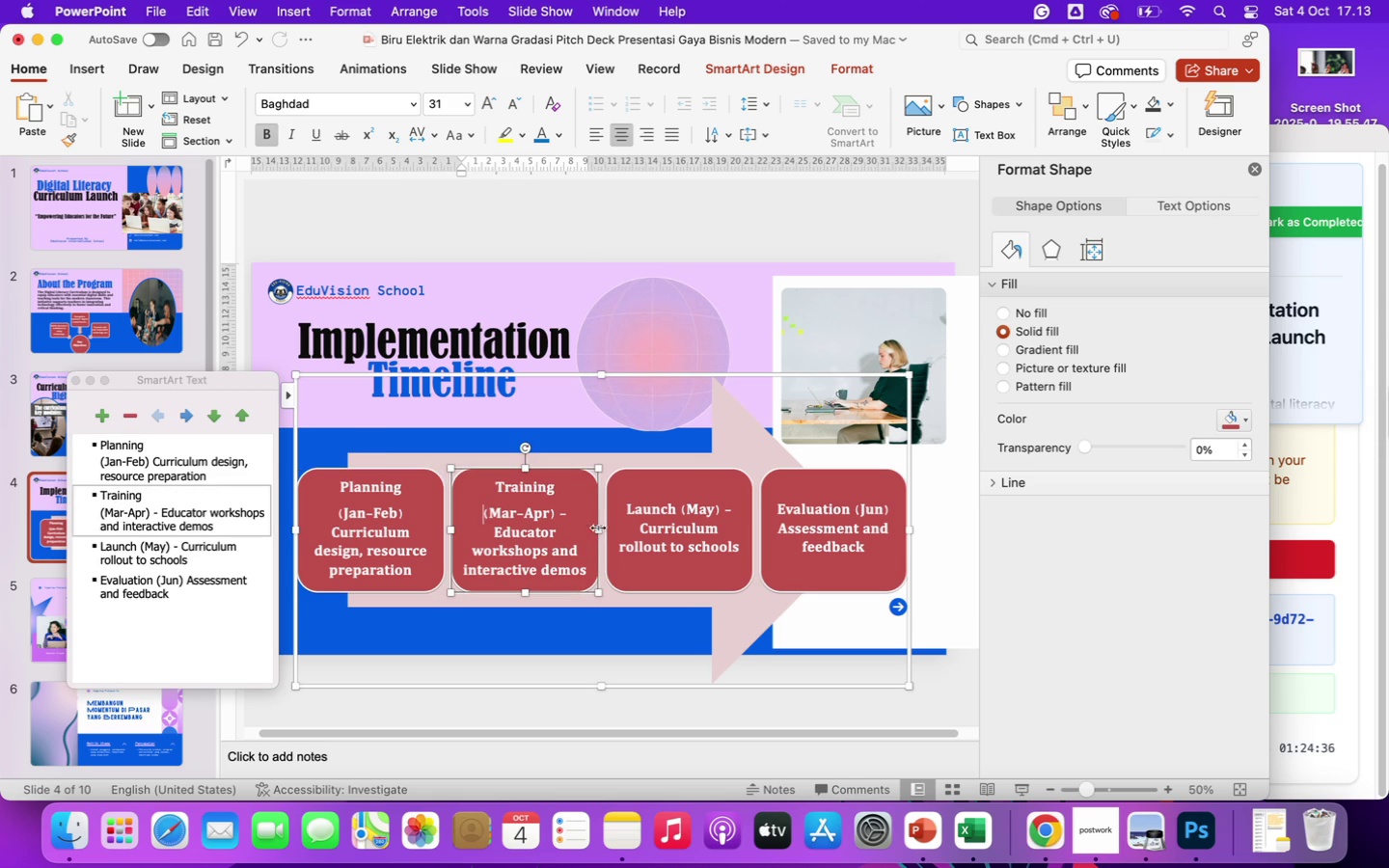 
left_click([567, 516])
 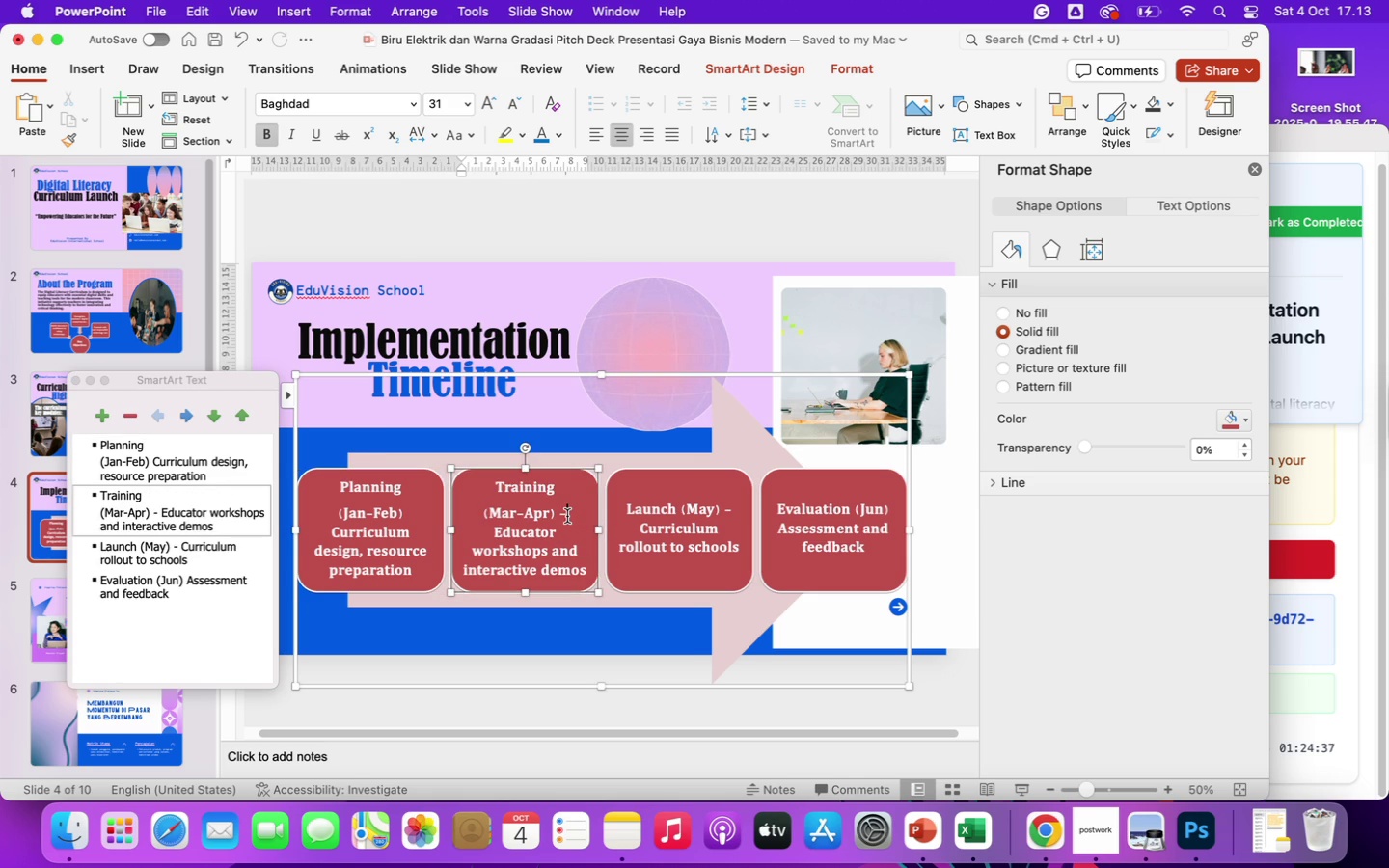 
key(Backspace)
 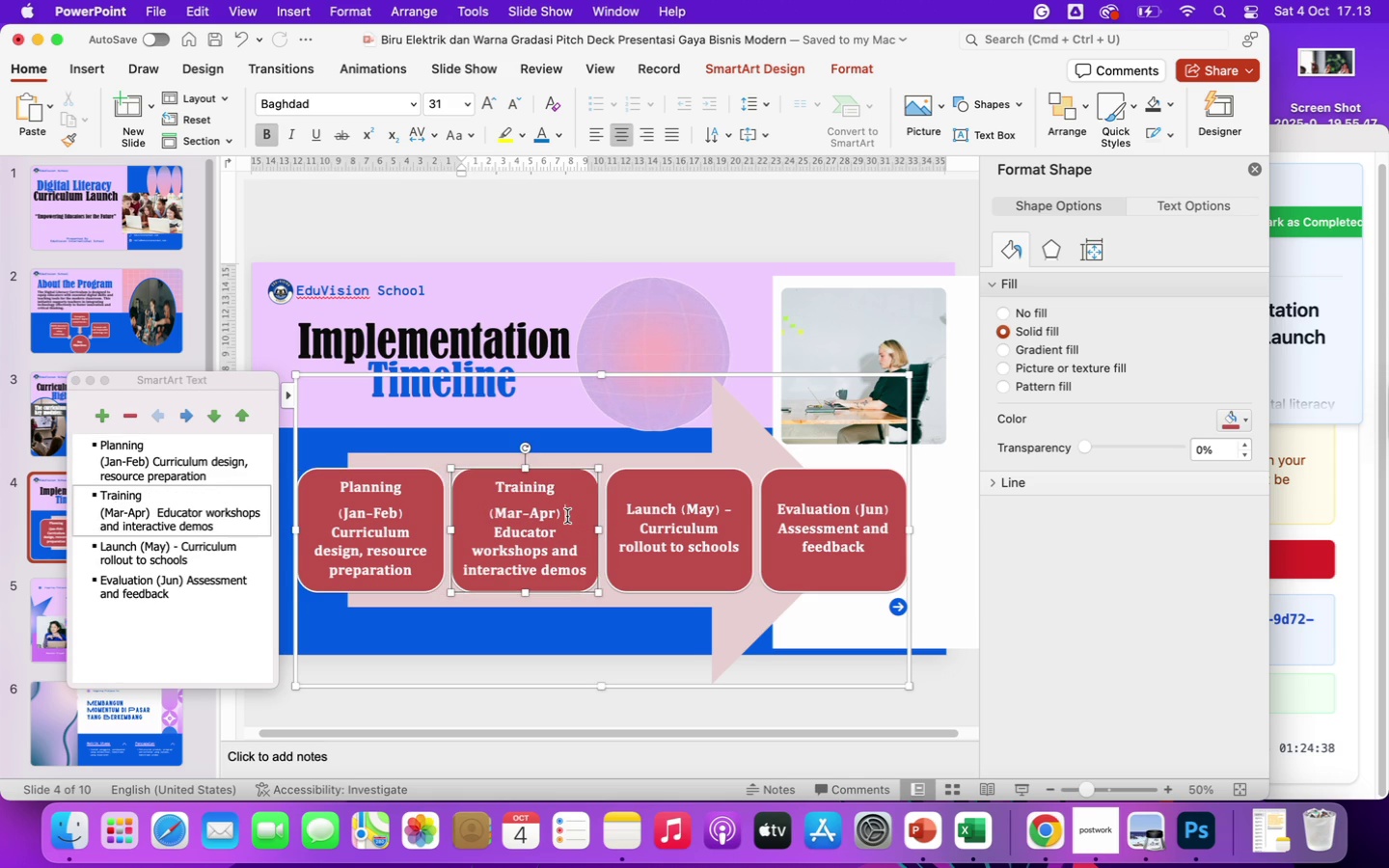 
key(Backspace)
 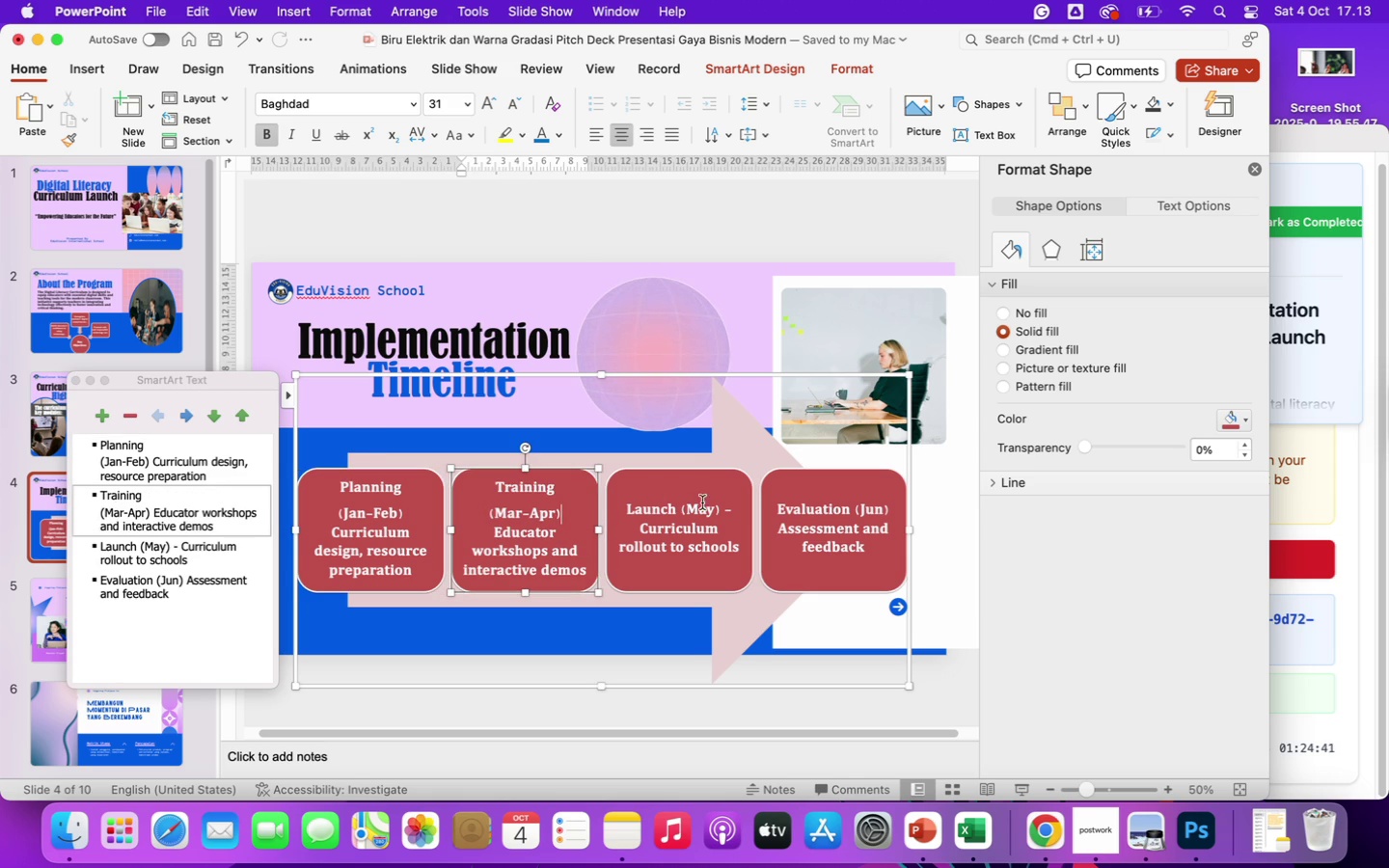 
left_click([684, 510])
 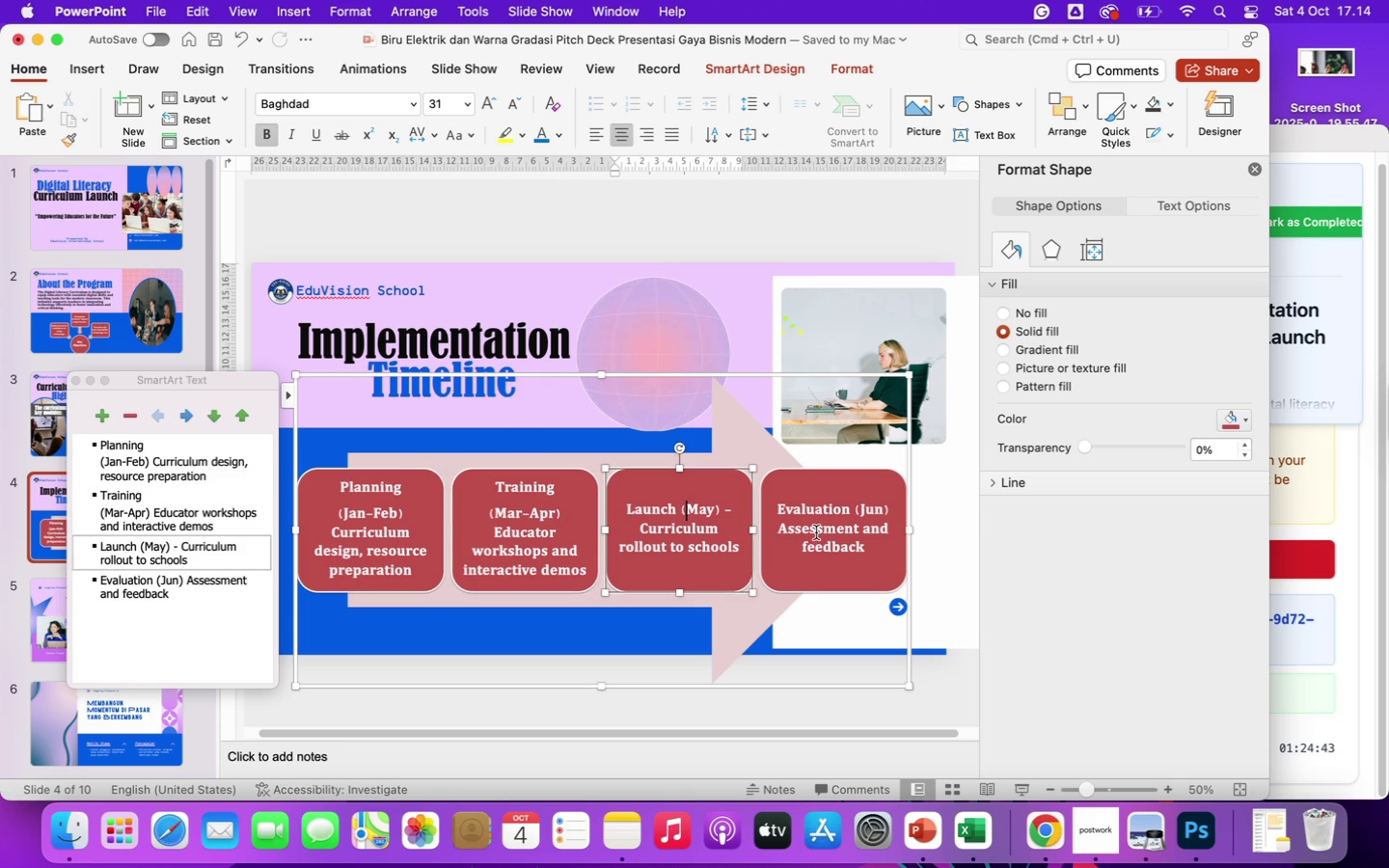 
key(ArrowLeft)
 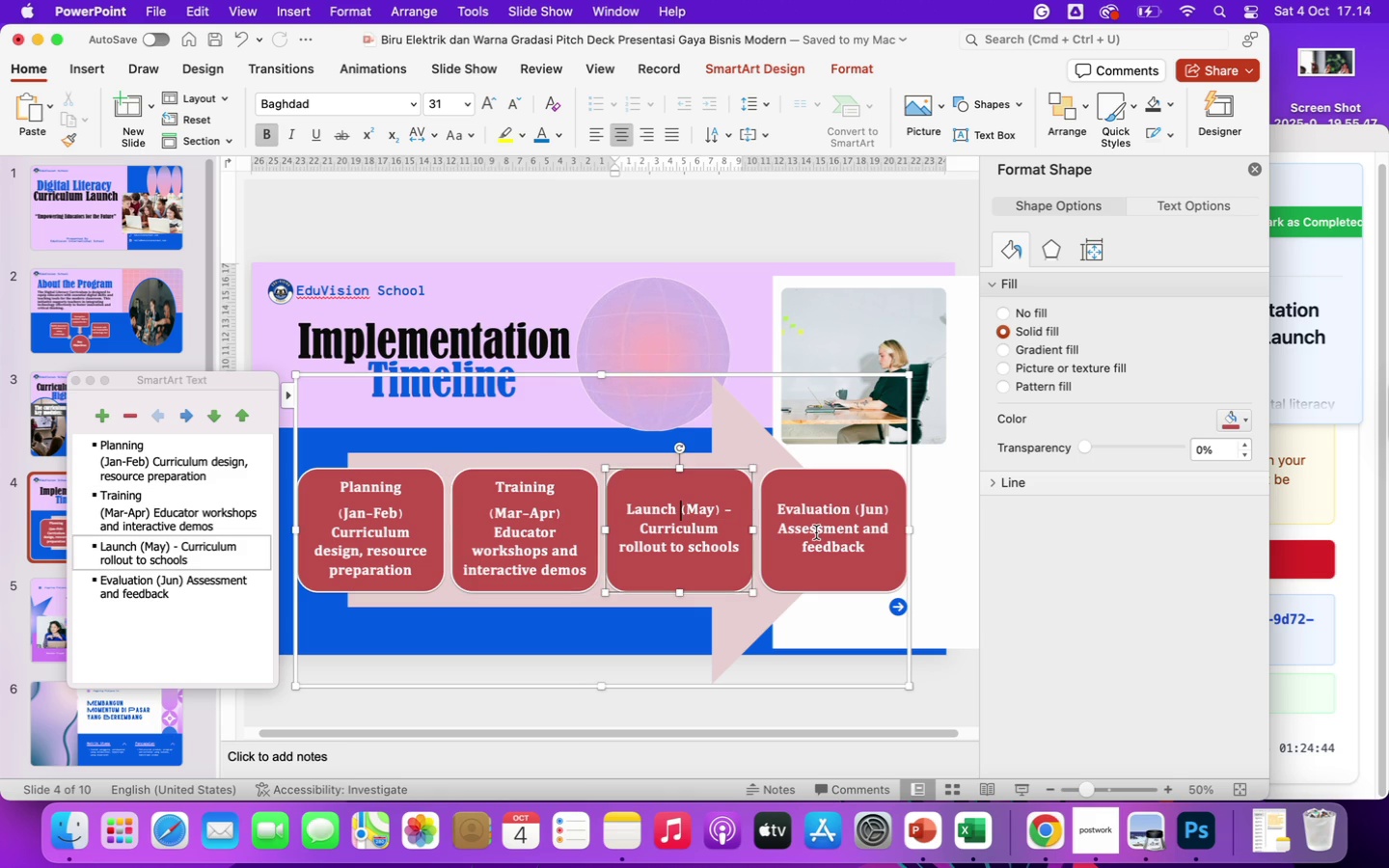 
key(Enter)
 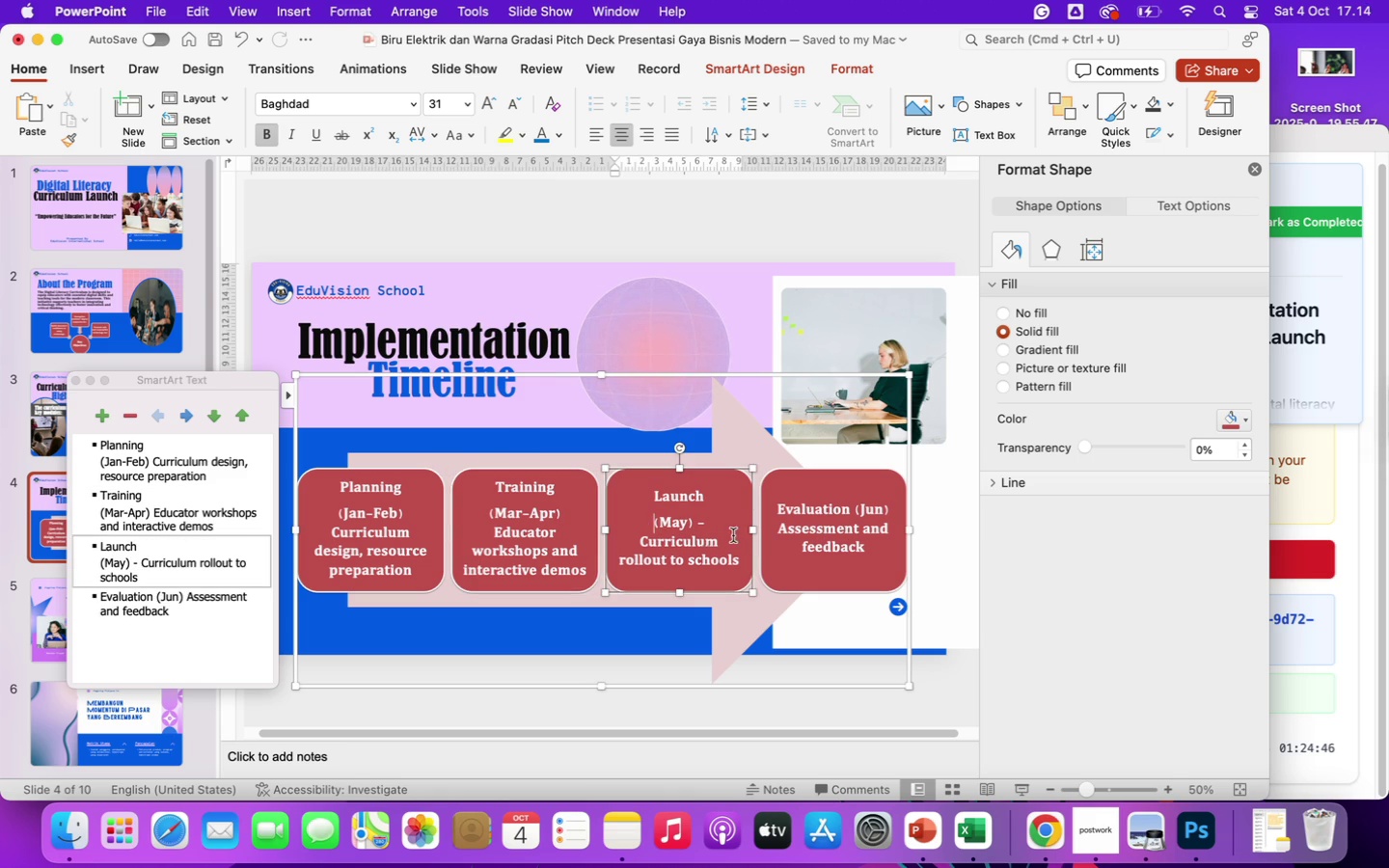 
left_click([707, 525])
 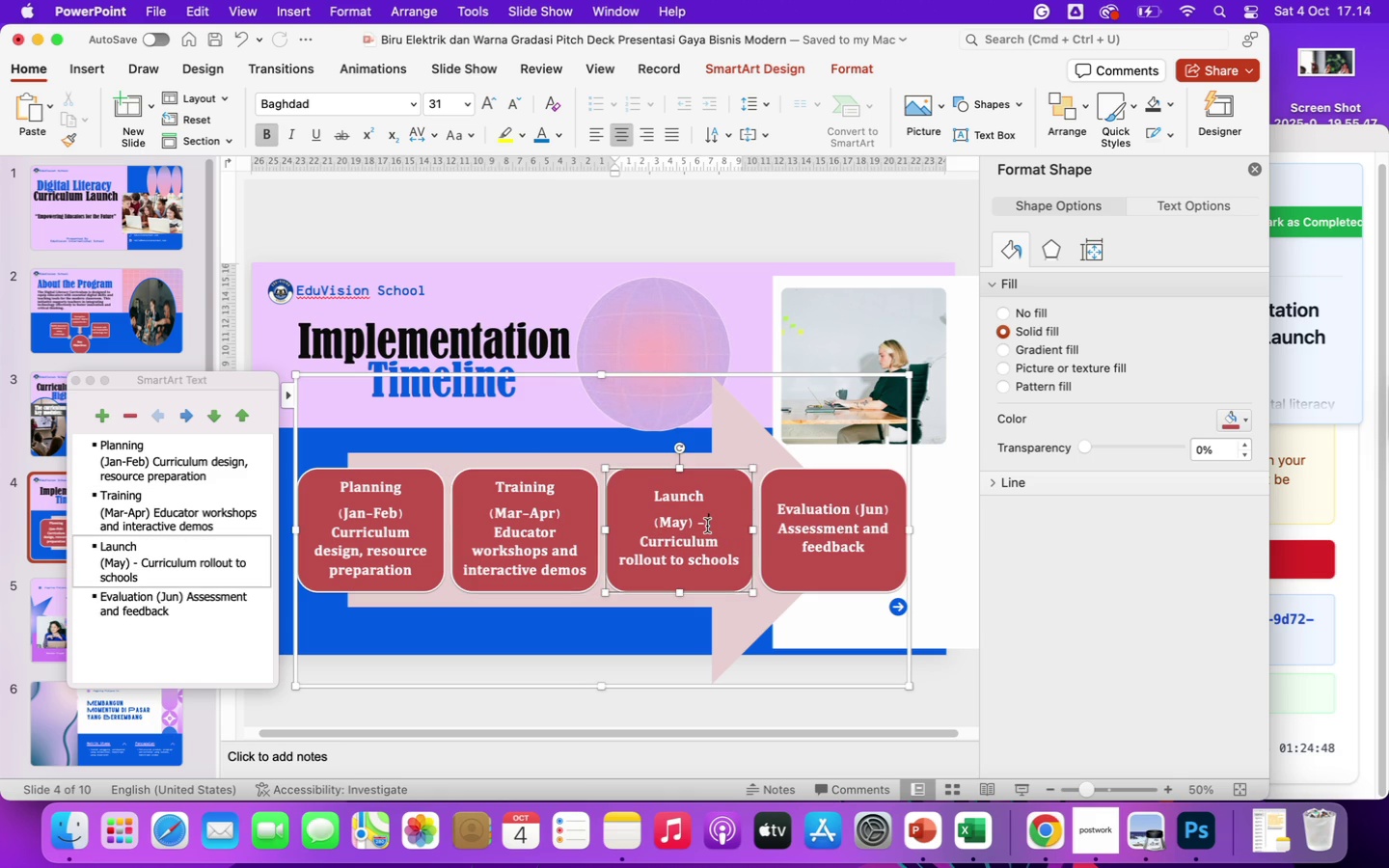 
key(Backspace)
 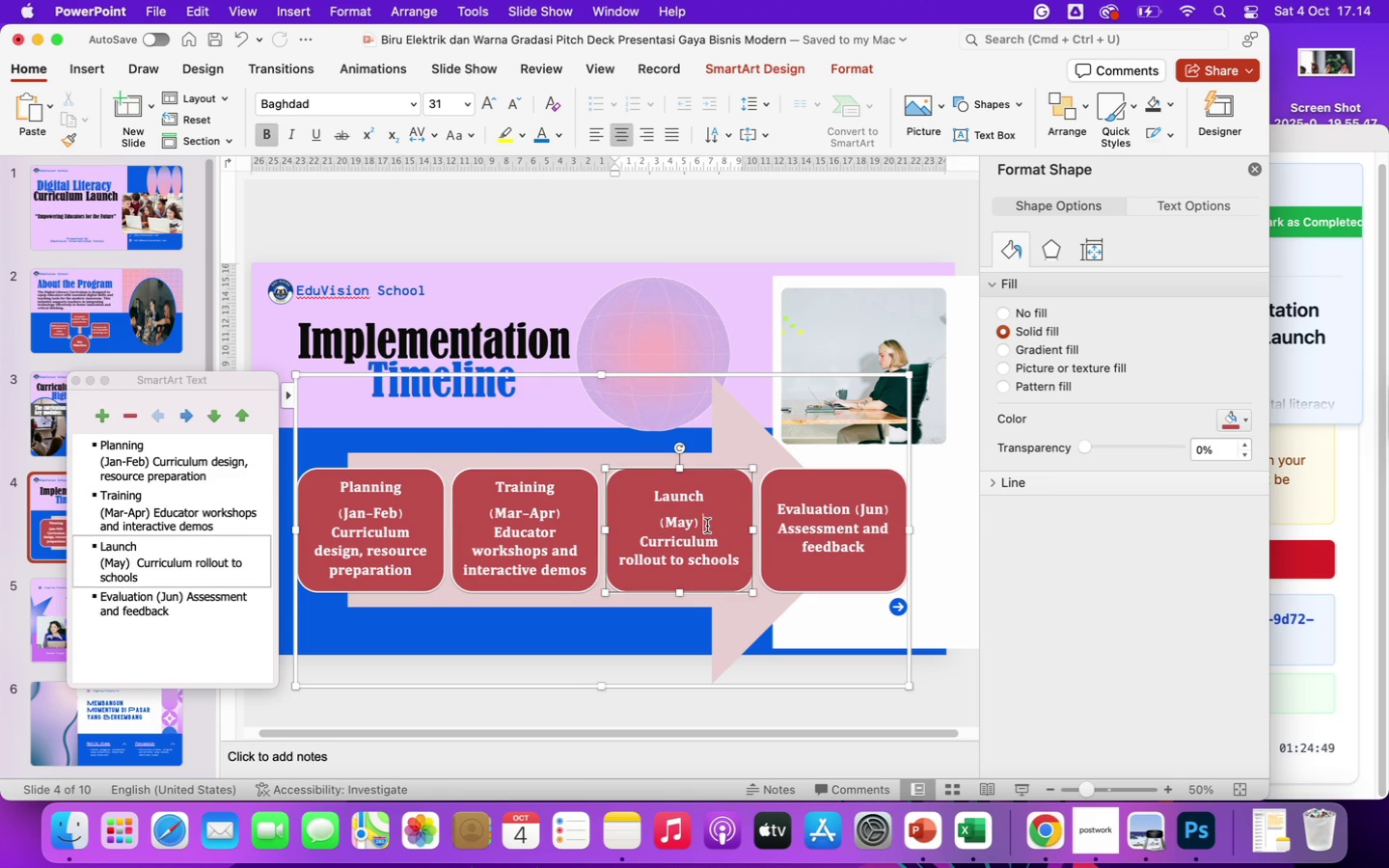 
key(Backspace)
 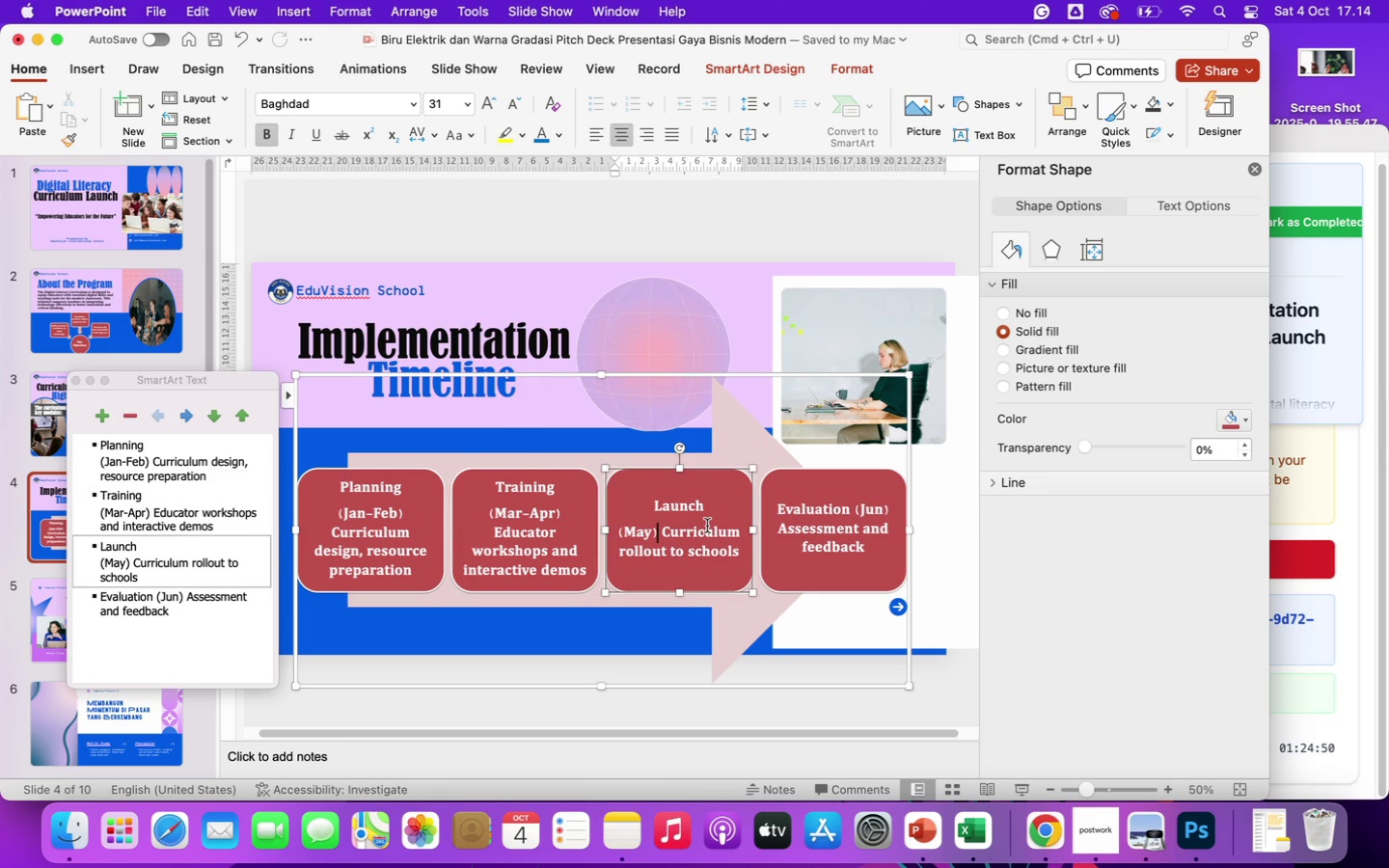 
key(ArrowRight)
 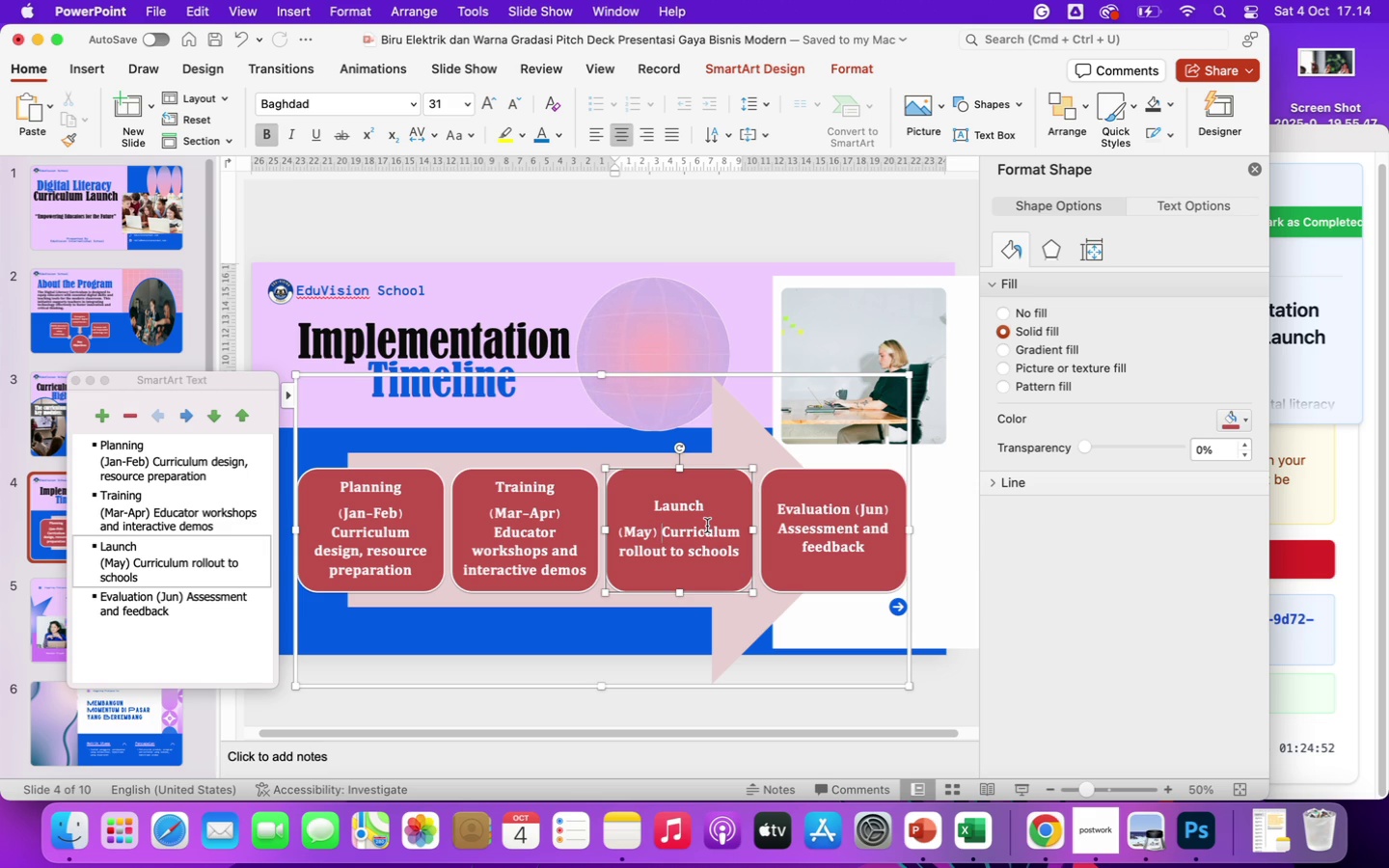 
key(Enter)
 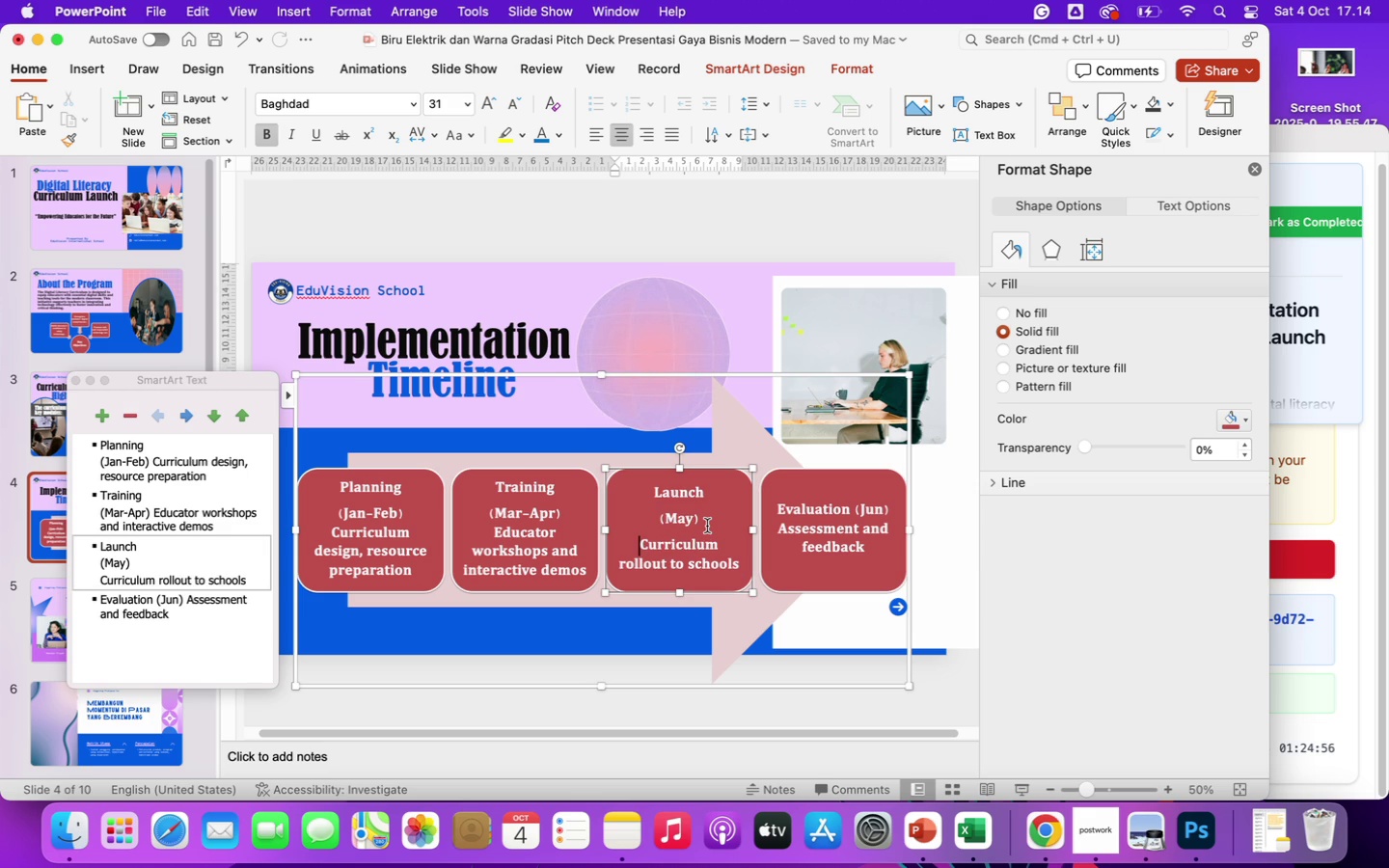 
wait(5.22)
 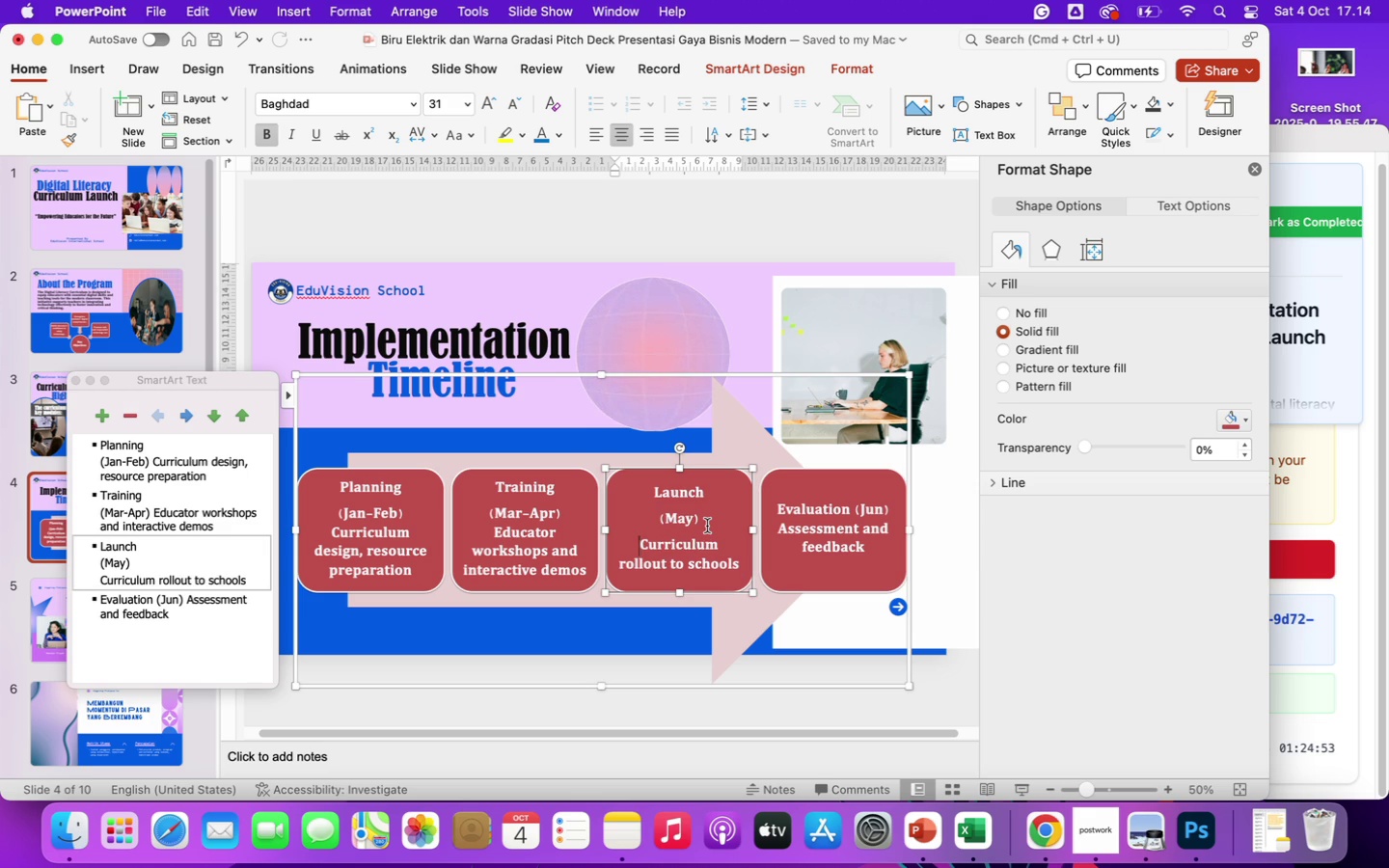 
key(Backspace)
 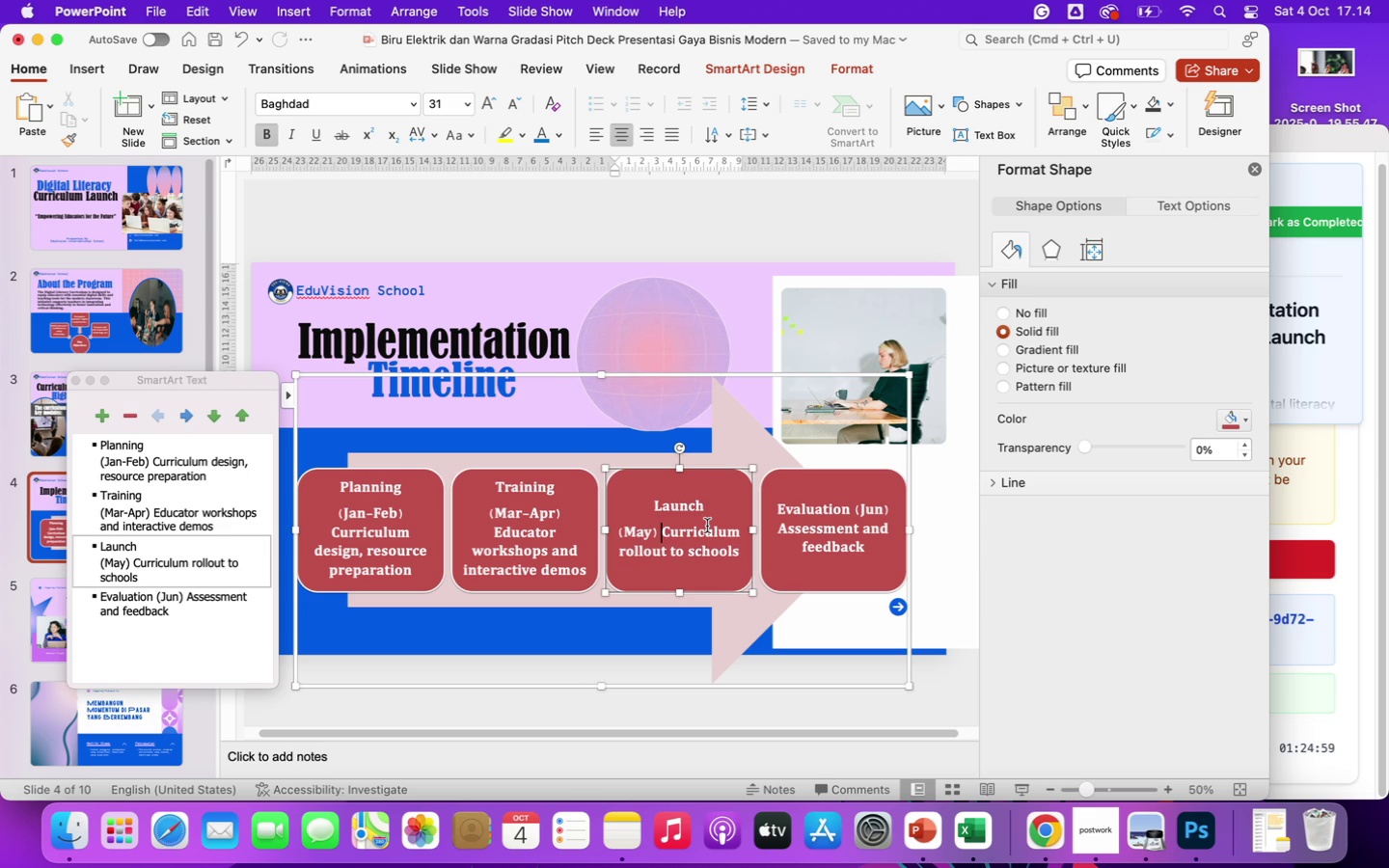 
key(ArrowRight)
 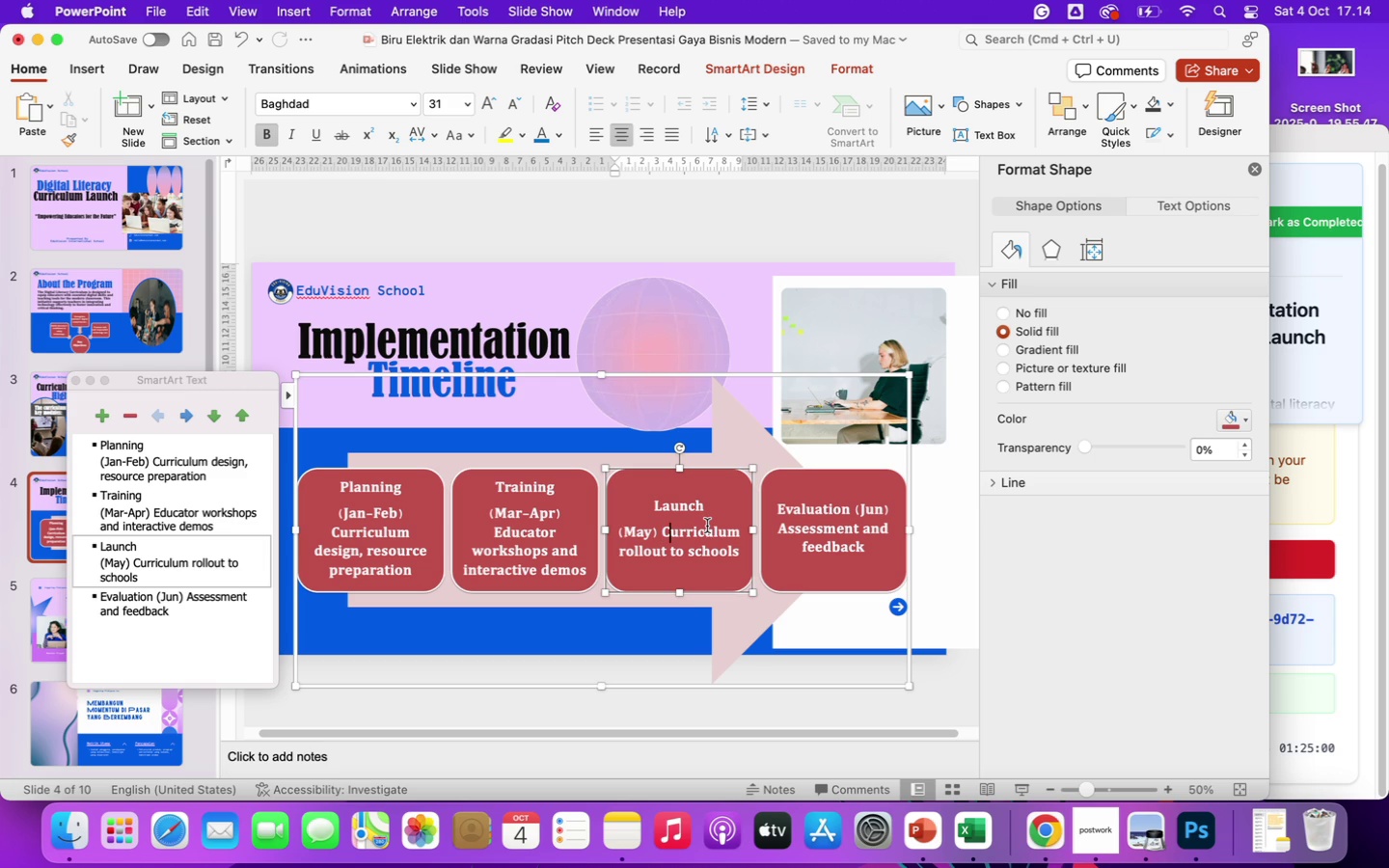 
key(ArrowLeft)
 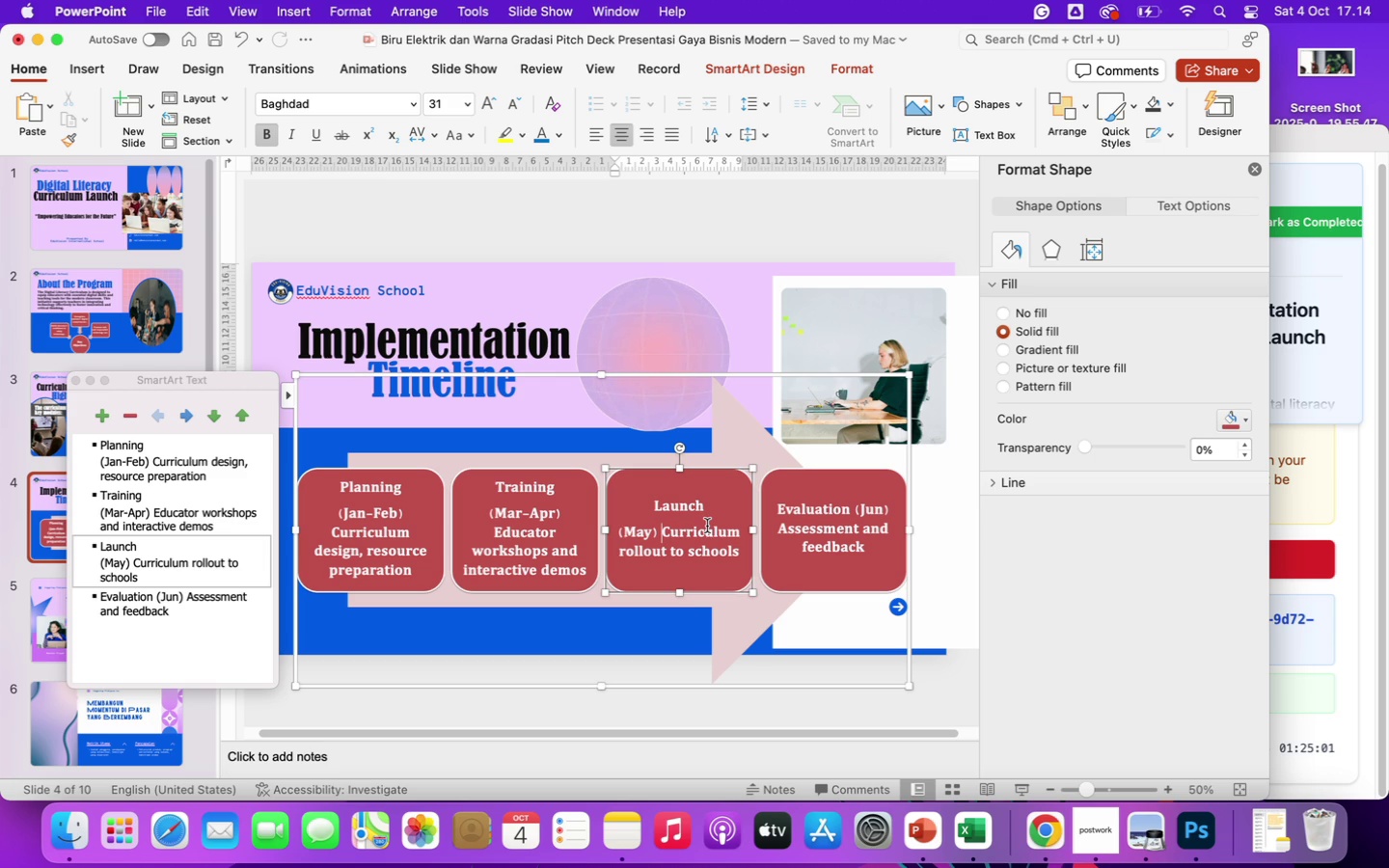 
key(Backspace)
 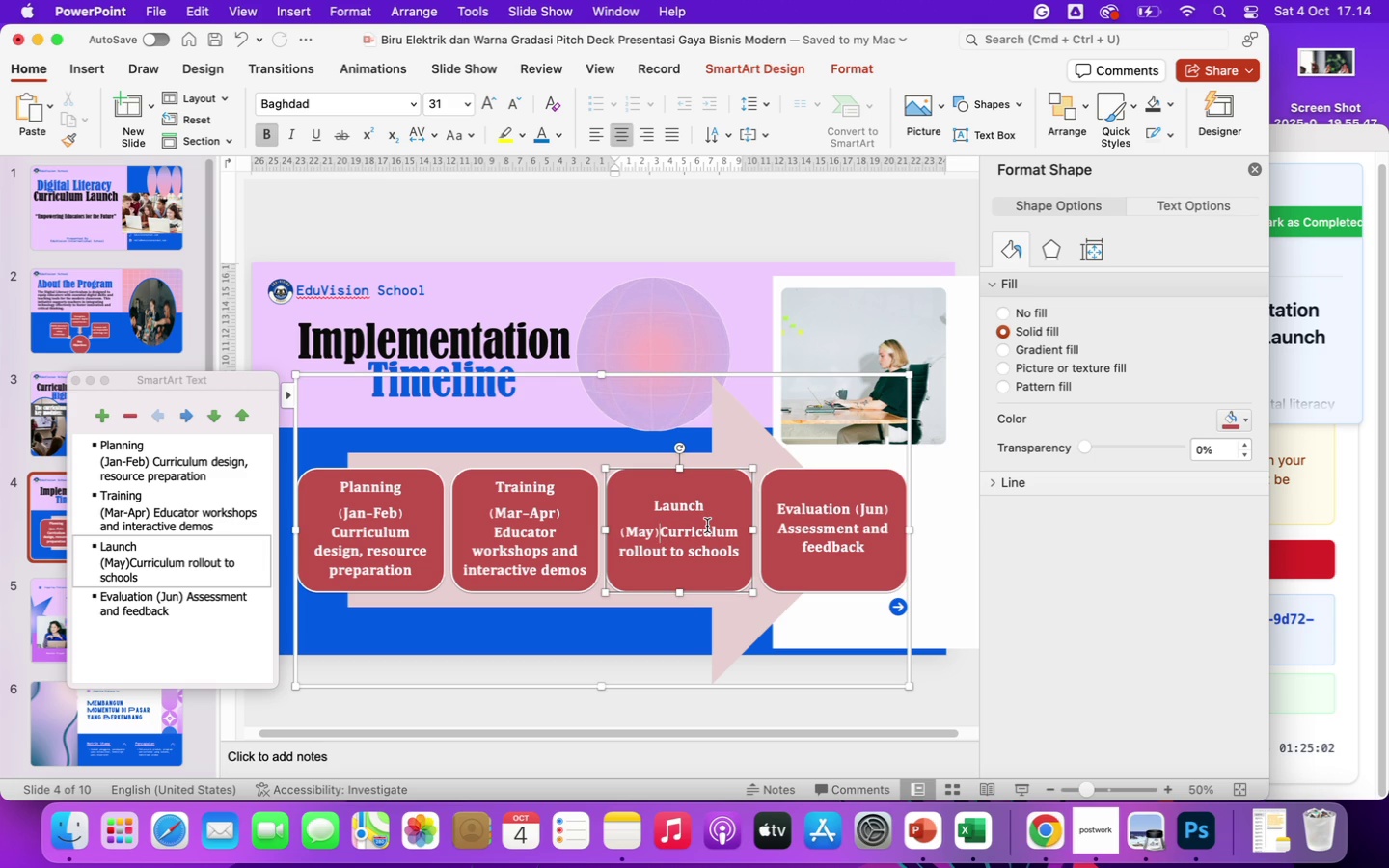 
key(Space)
 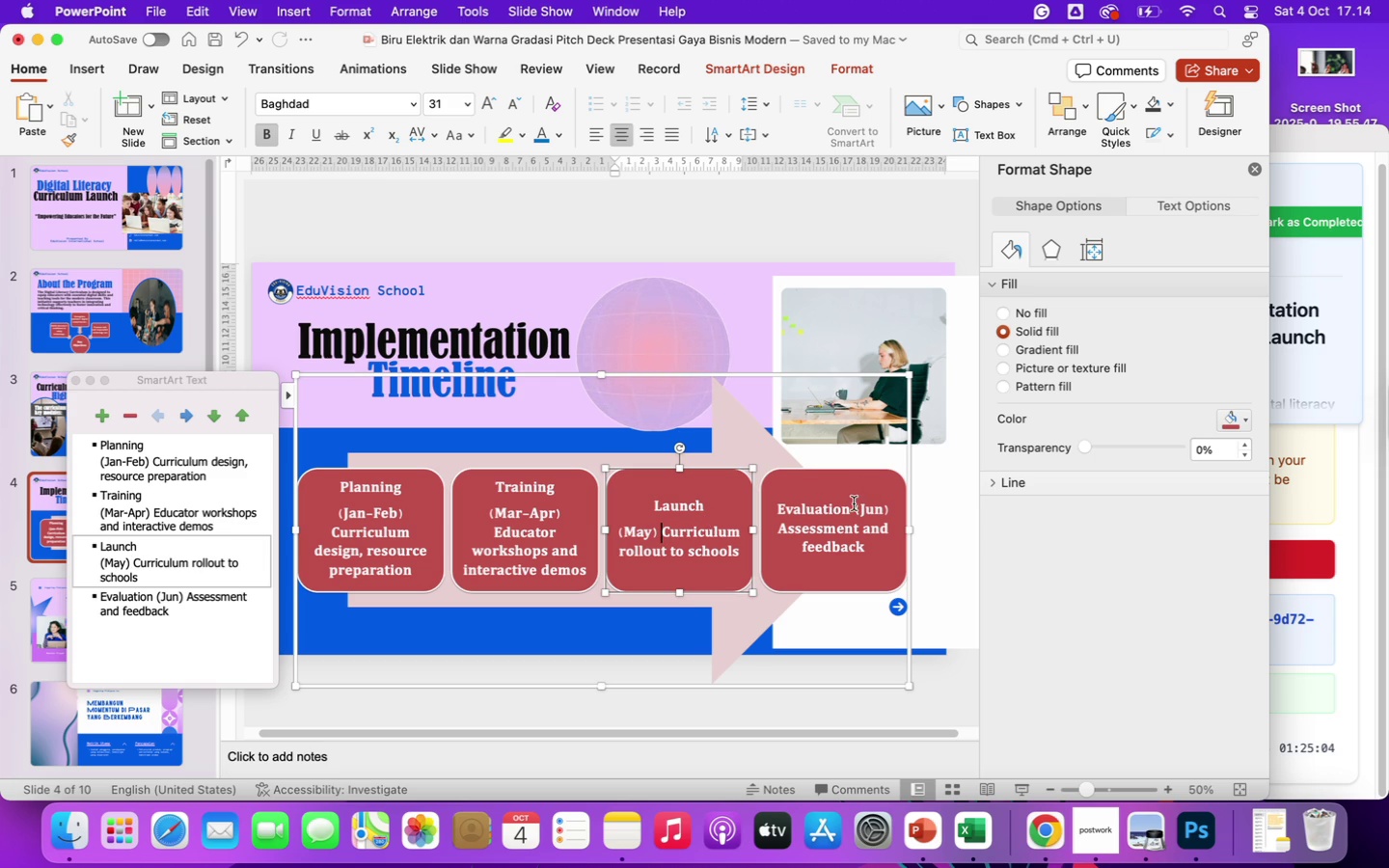 
left_click([857, 509])
 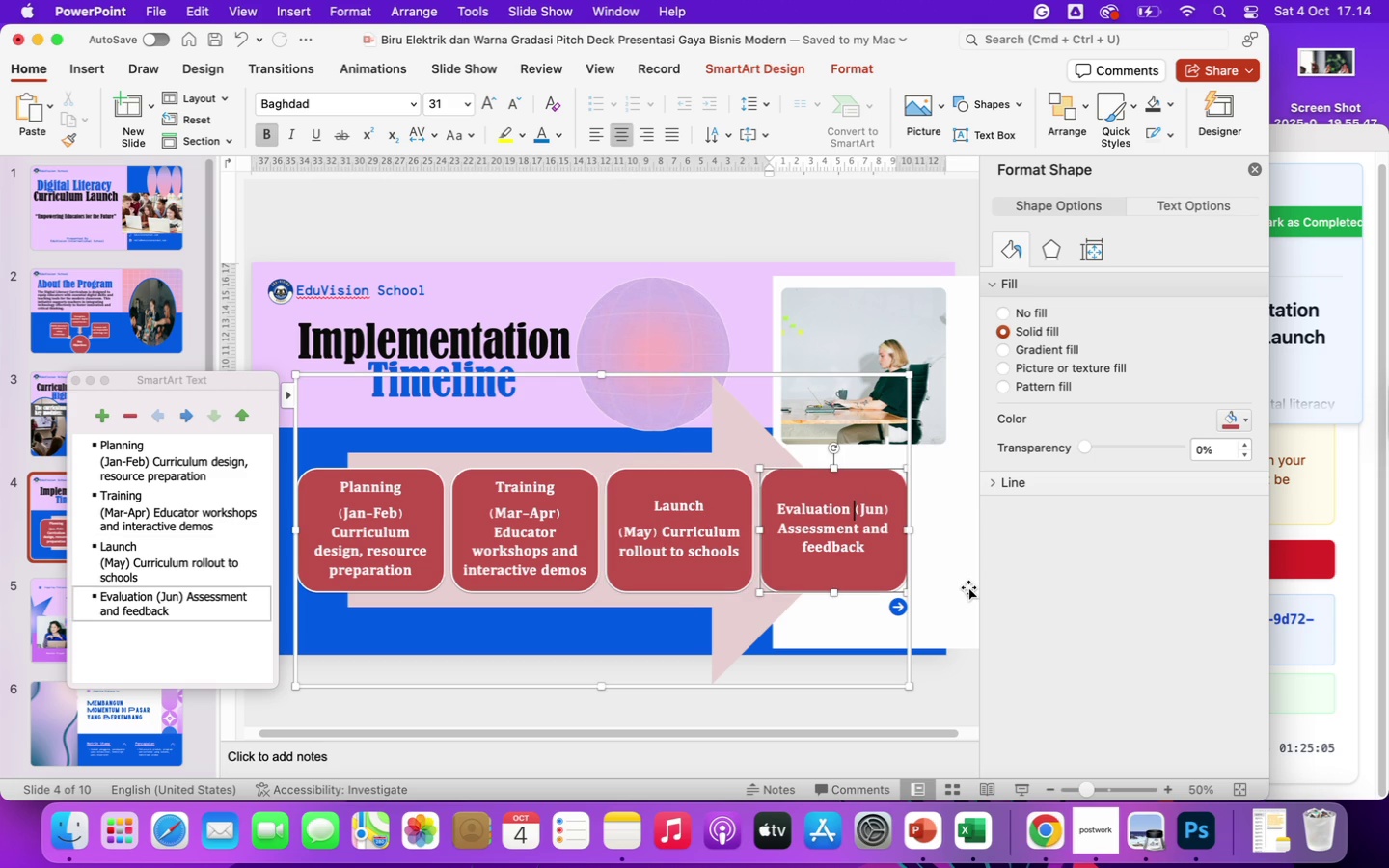 
key(Enter)
 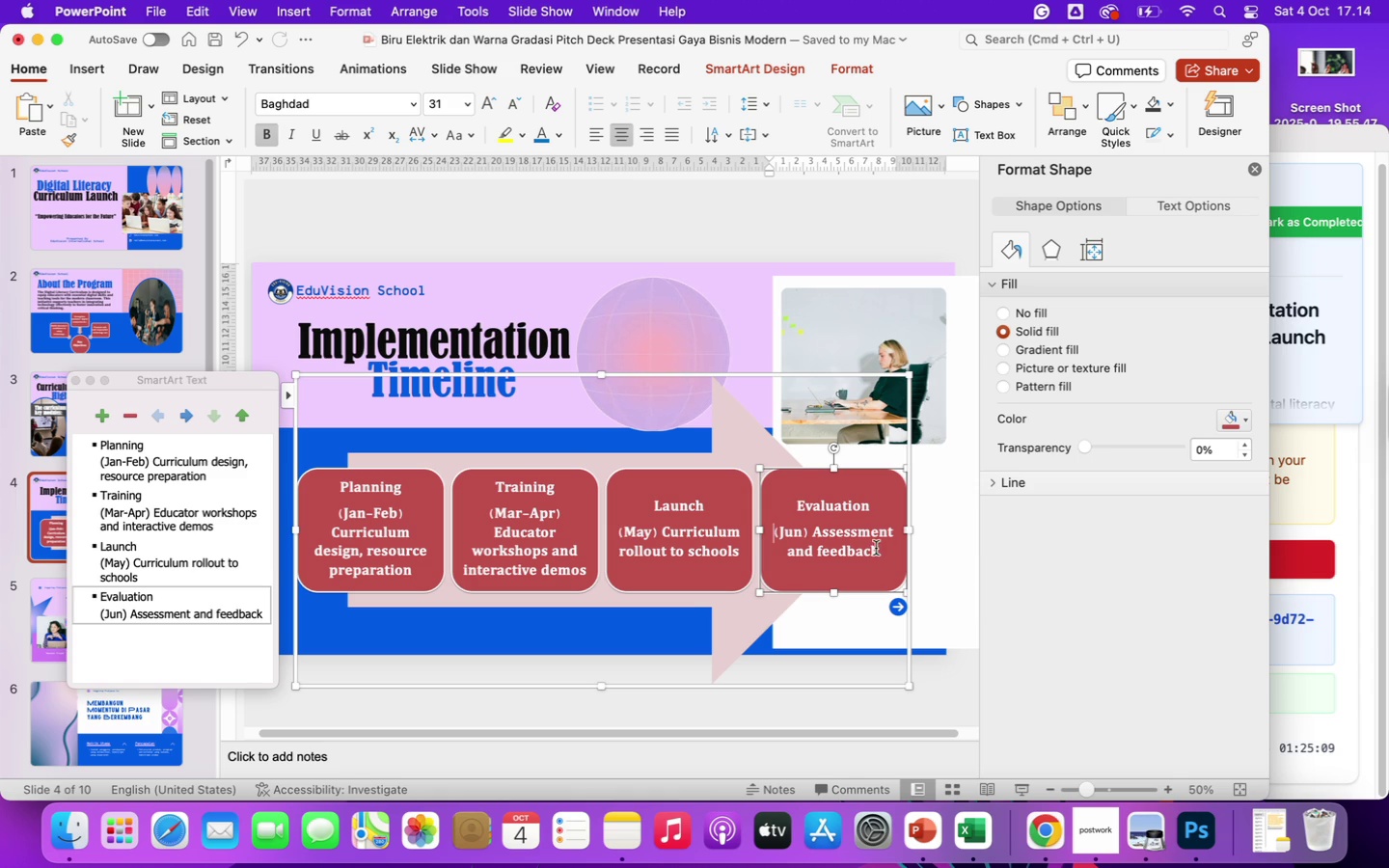 
wait(5.02)
 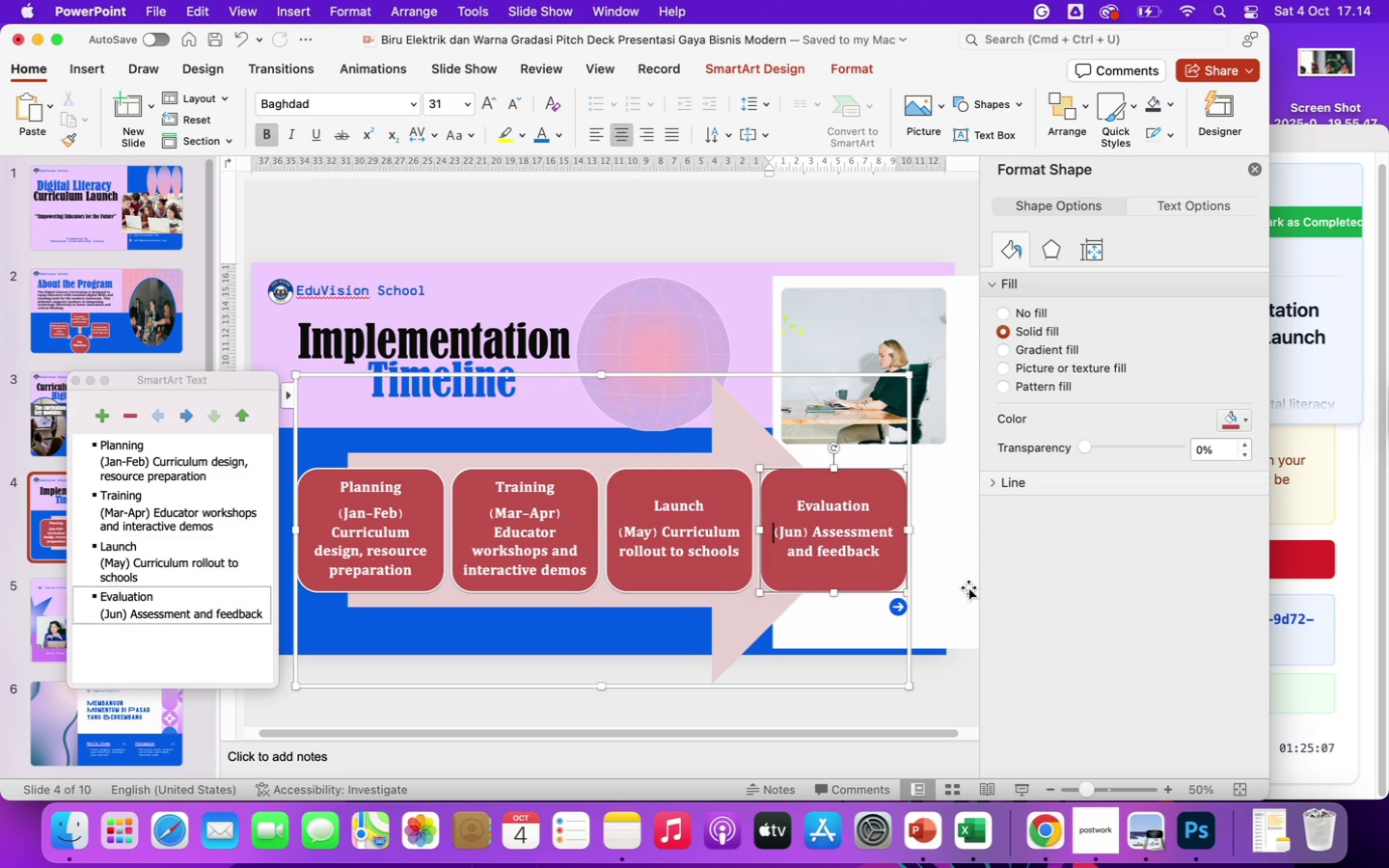 
left_click([815, 532])
 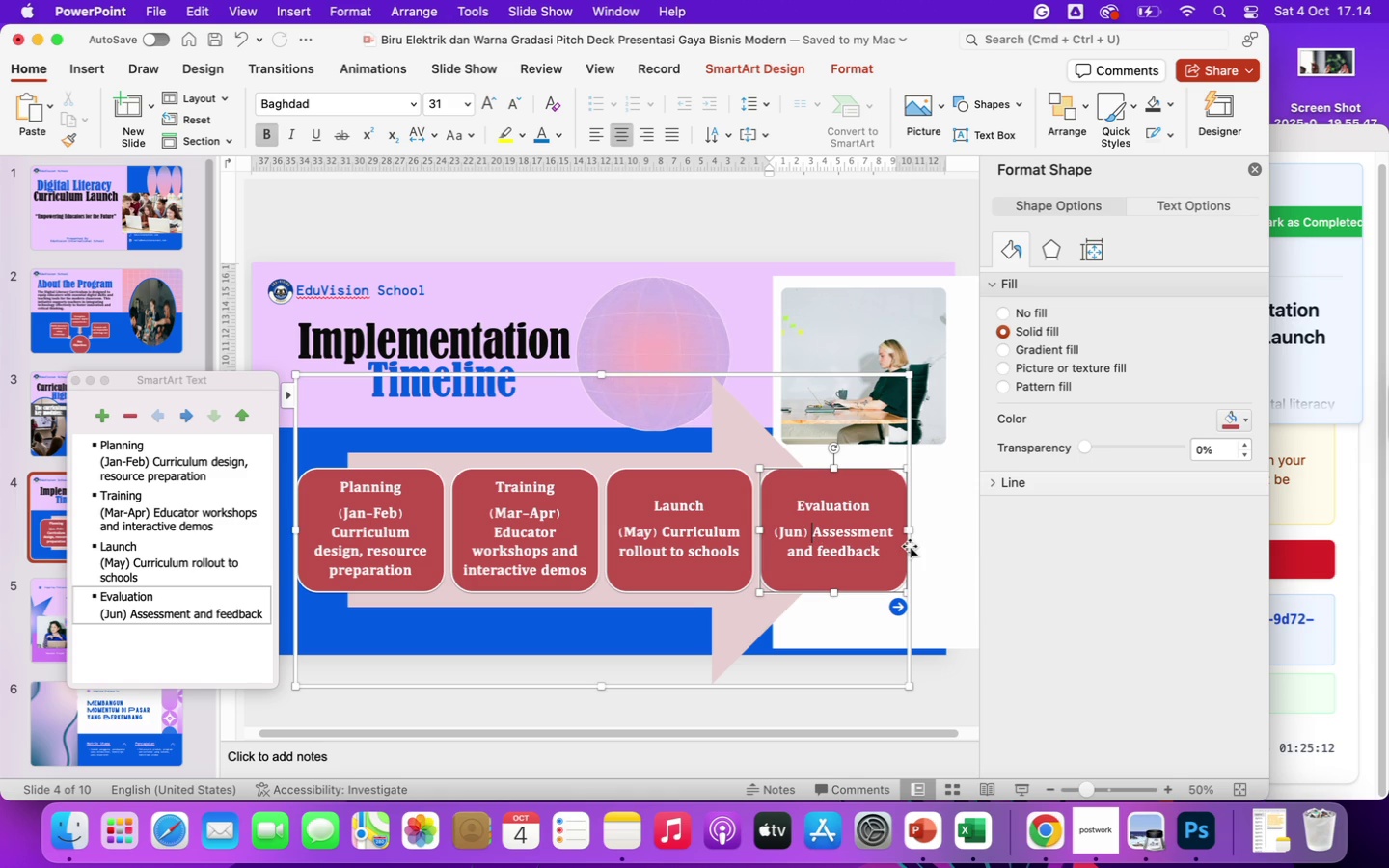 
key(Backspace)
 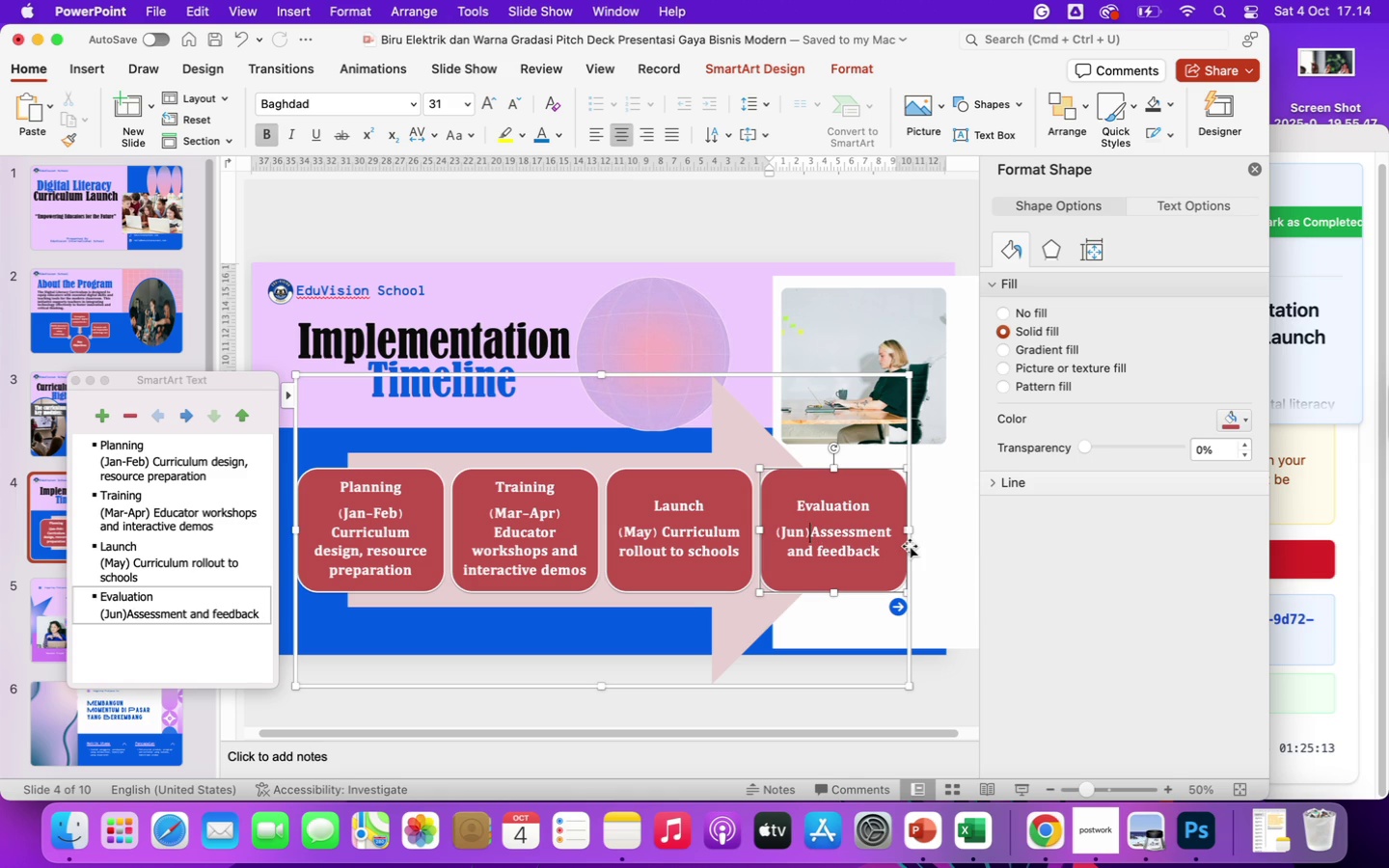 
key(Enter)
 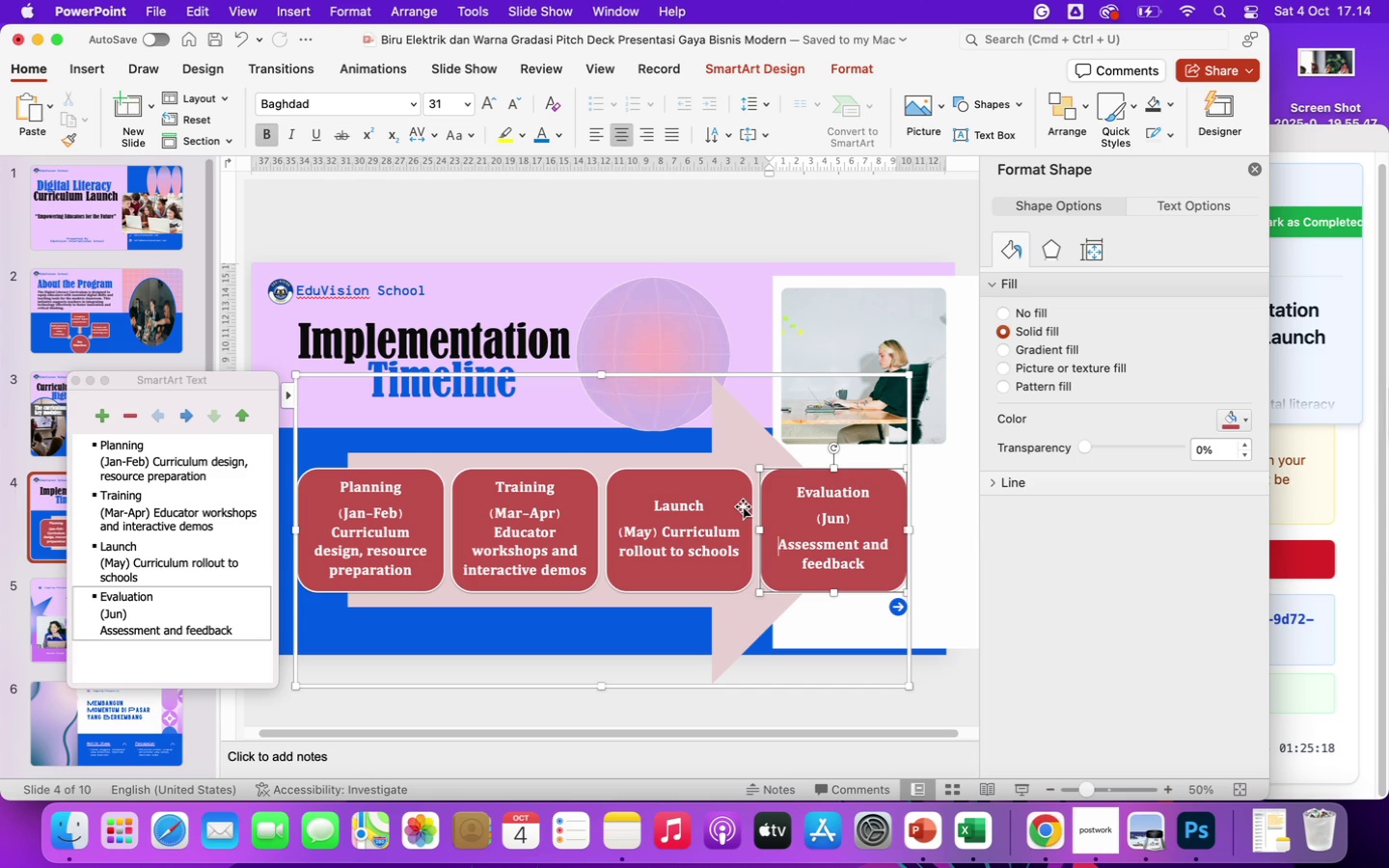 
wait(9.67)
 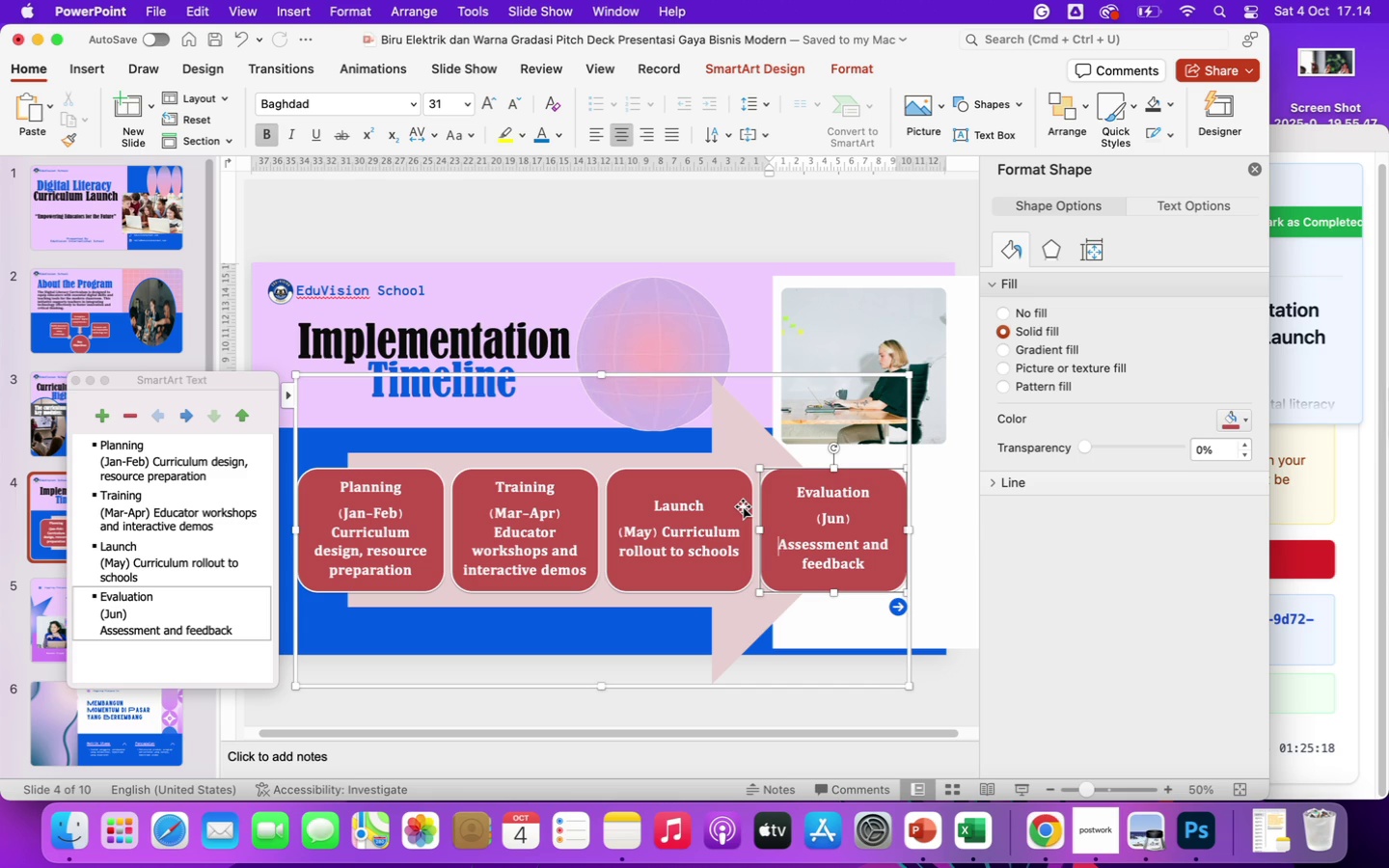 
left_click([662, 534])
 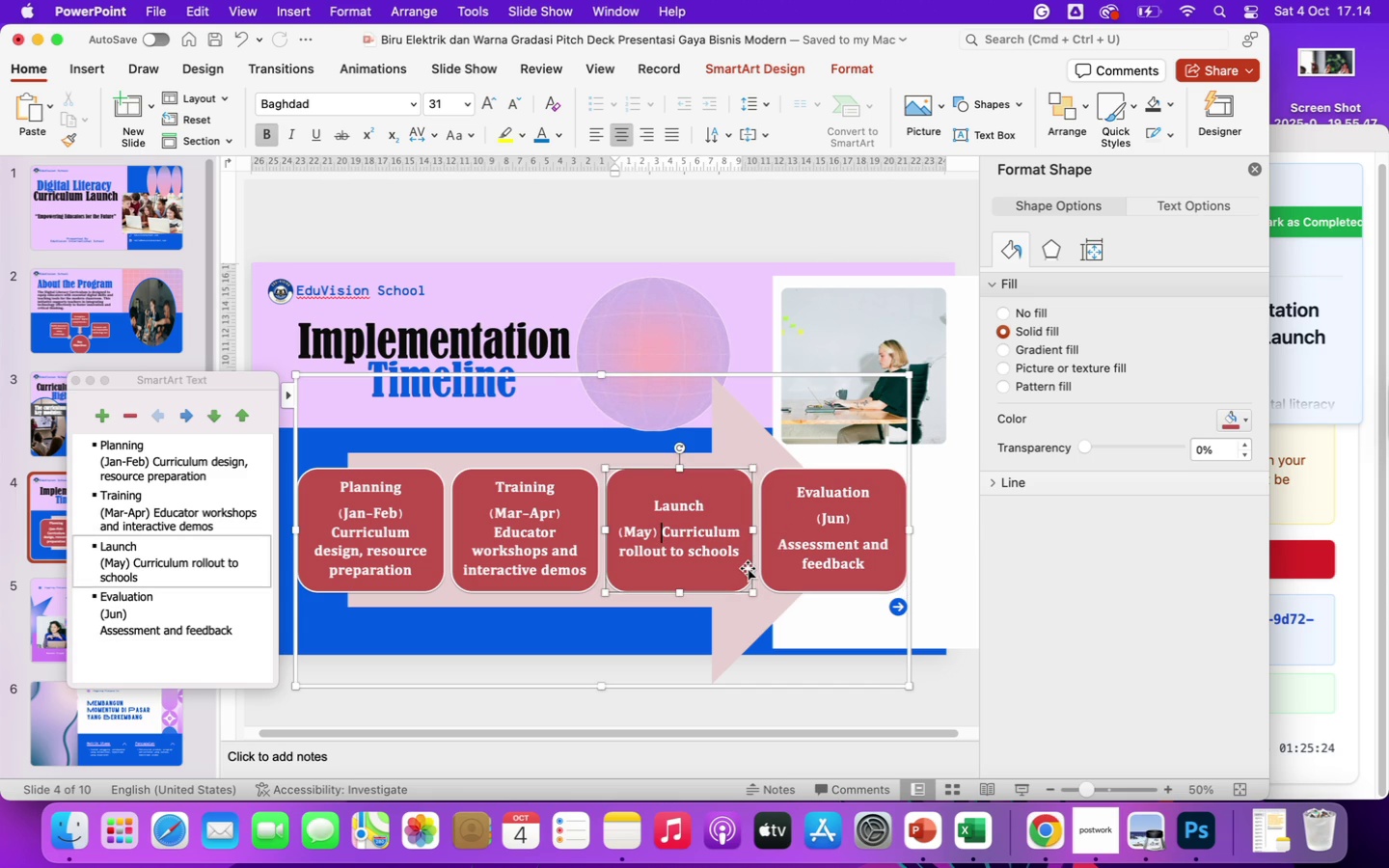 
key(Backspace)
 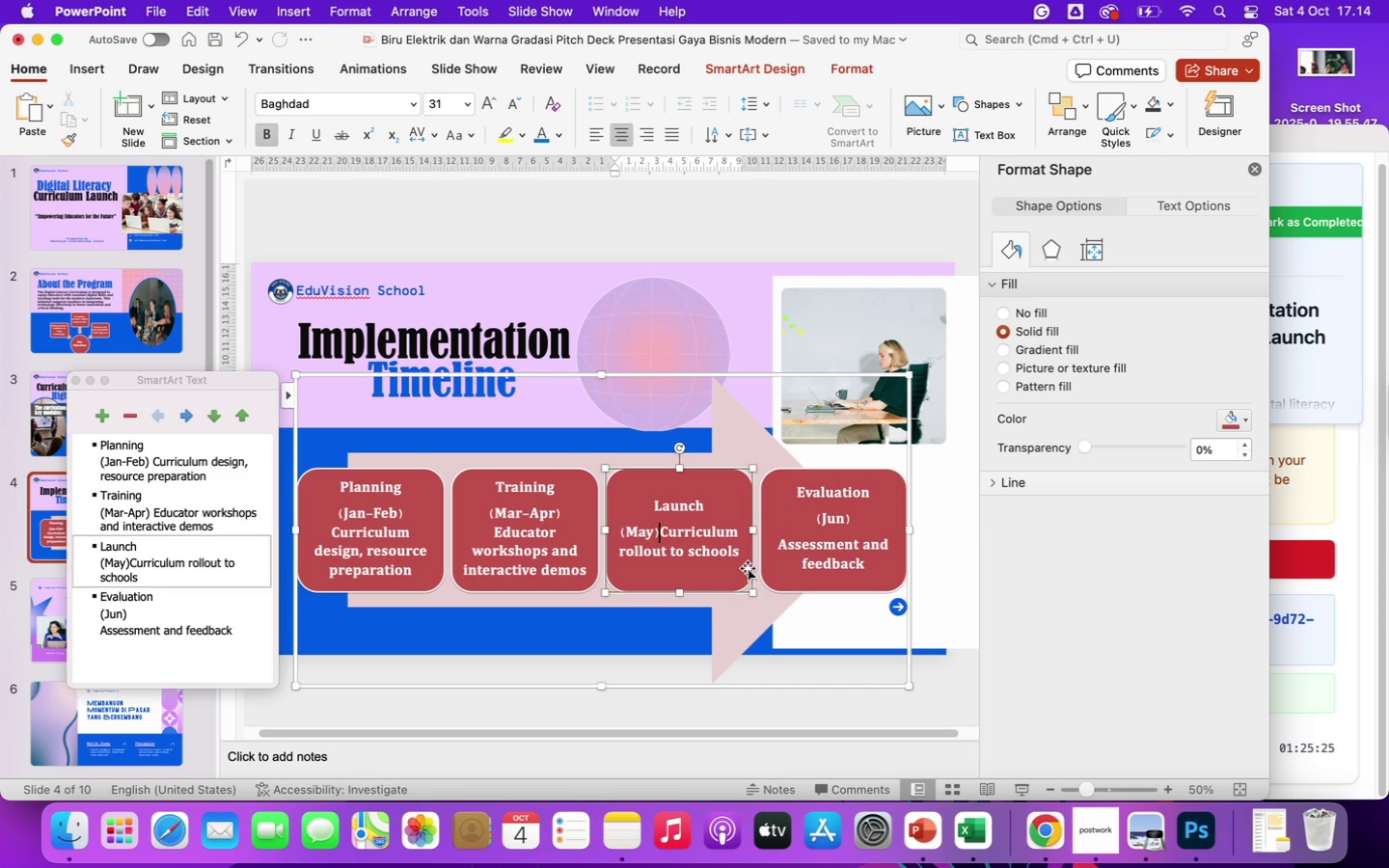 
key(Enter)